 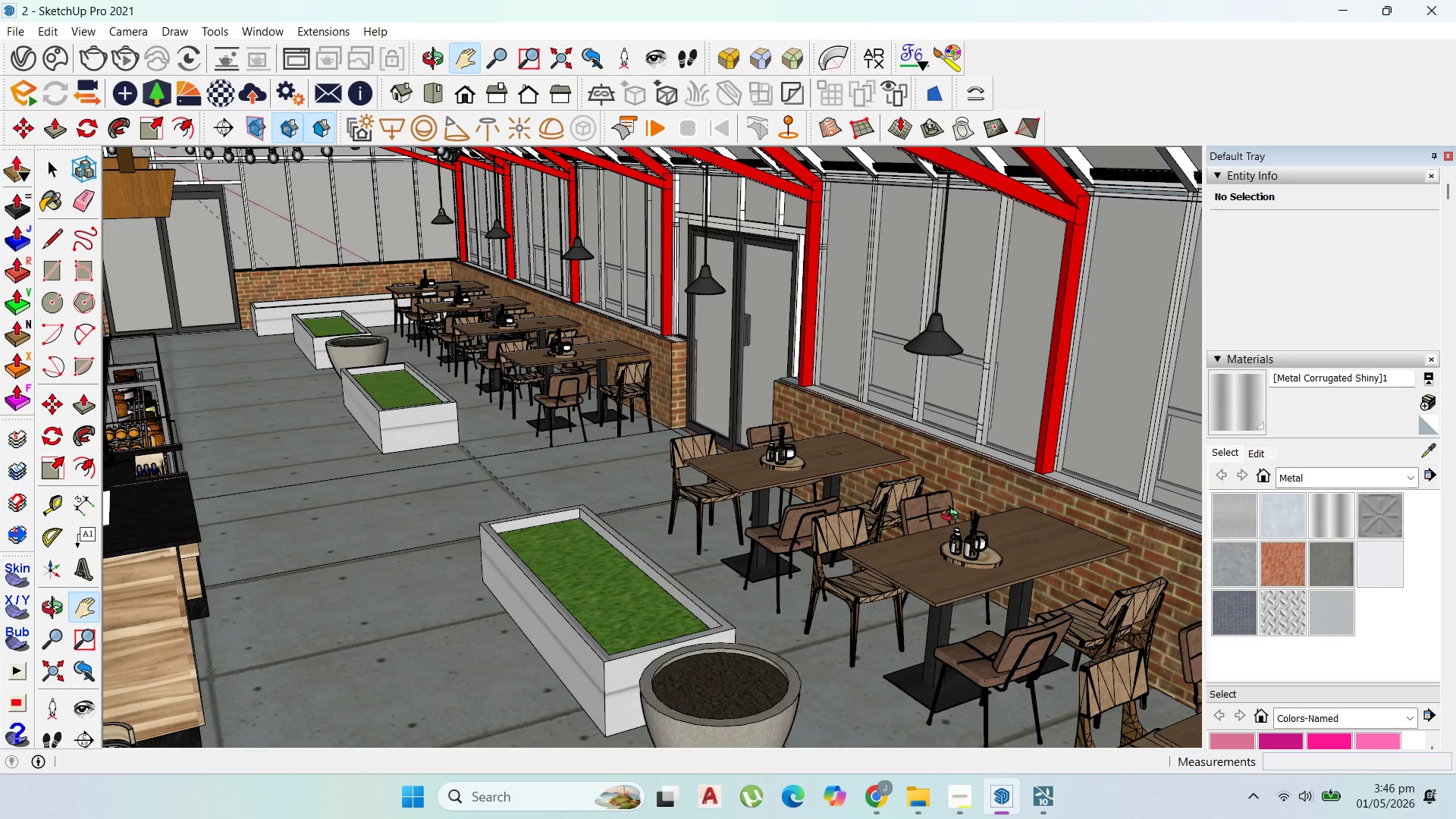 
scroll: coordinate [478, 334], scroll_direction: up, amount: 5.0
 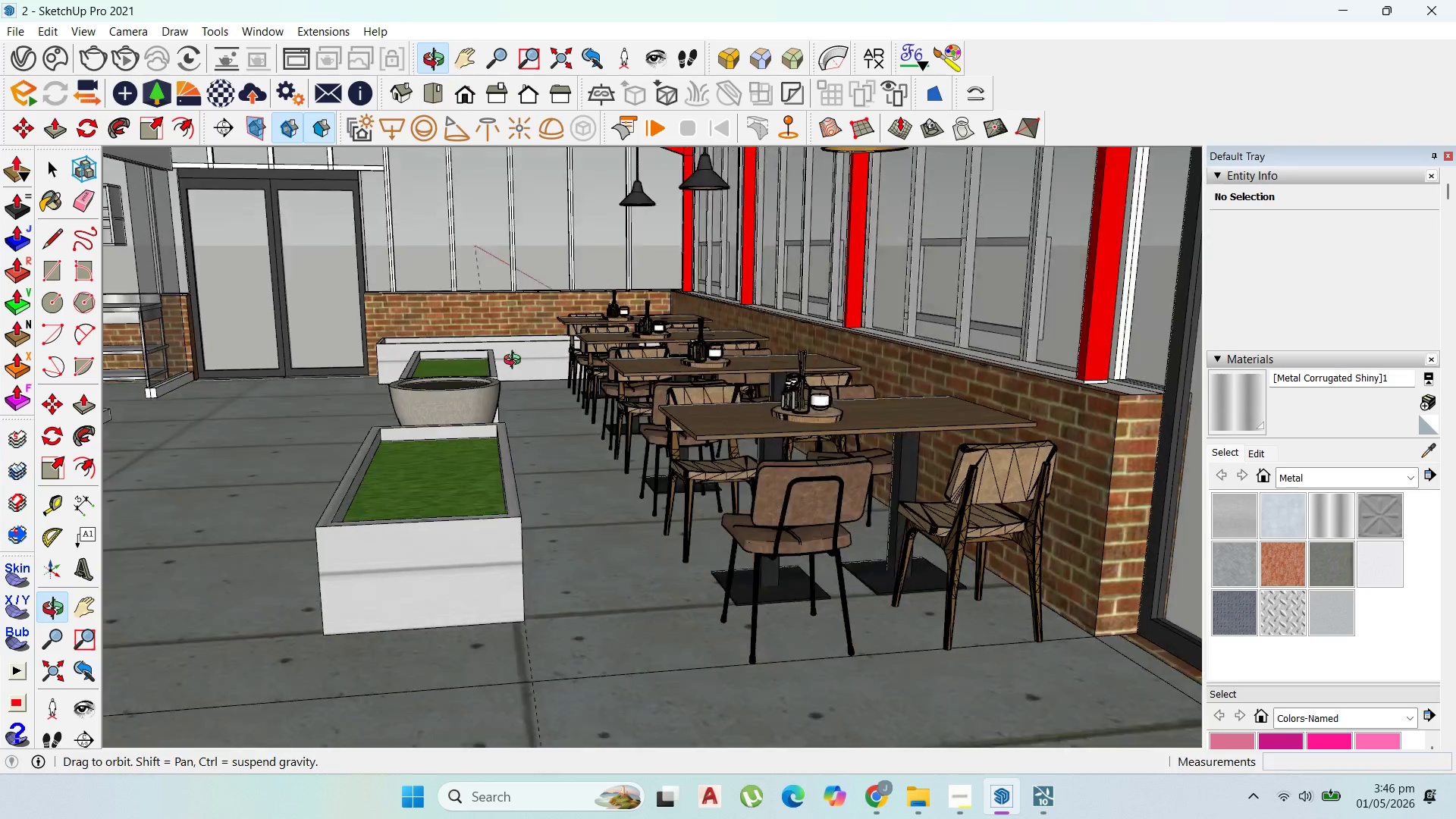 
scroll: coordinate [638, 365], scroll_direction: down, amount: 6.0
 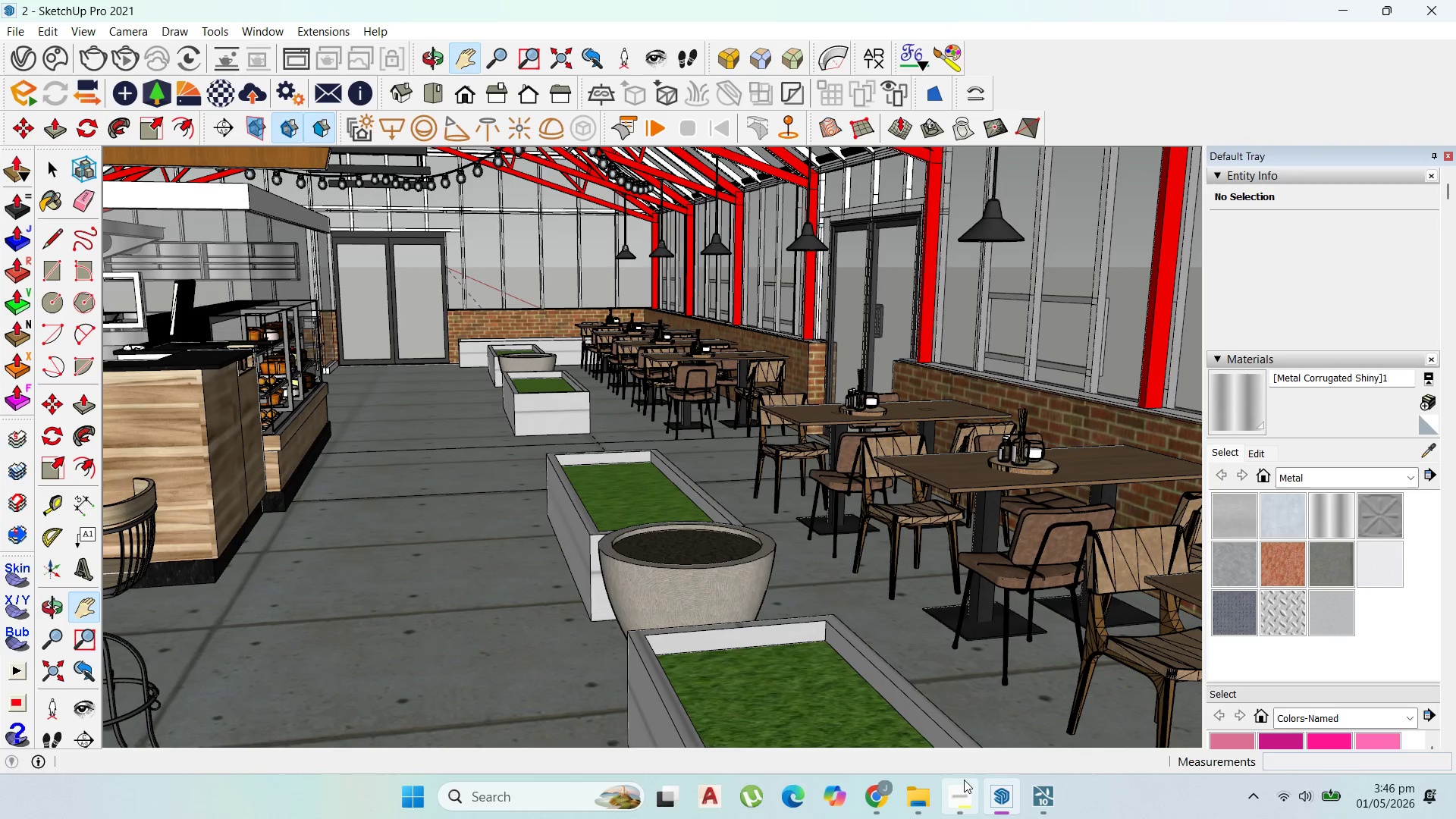 
left_click([1036, 802])
 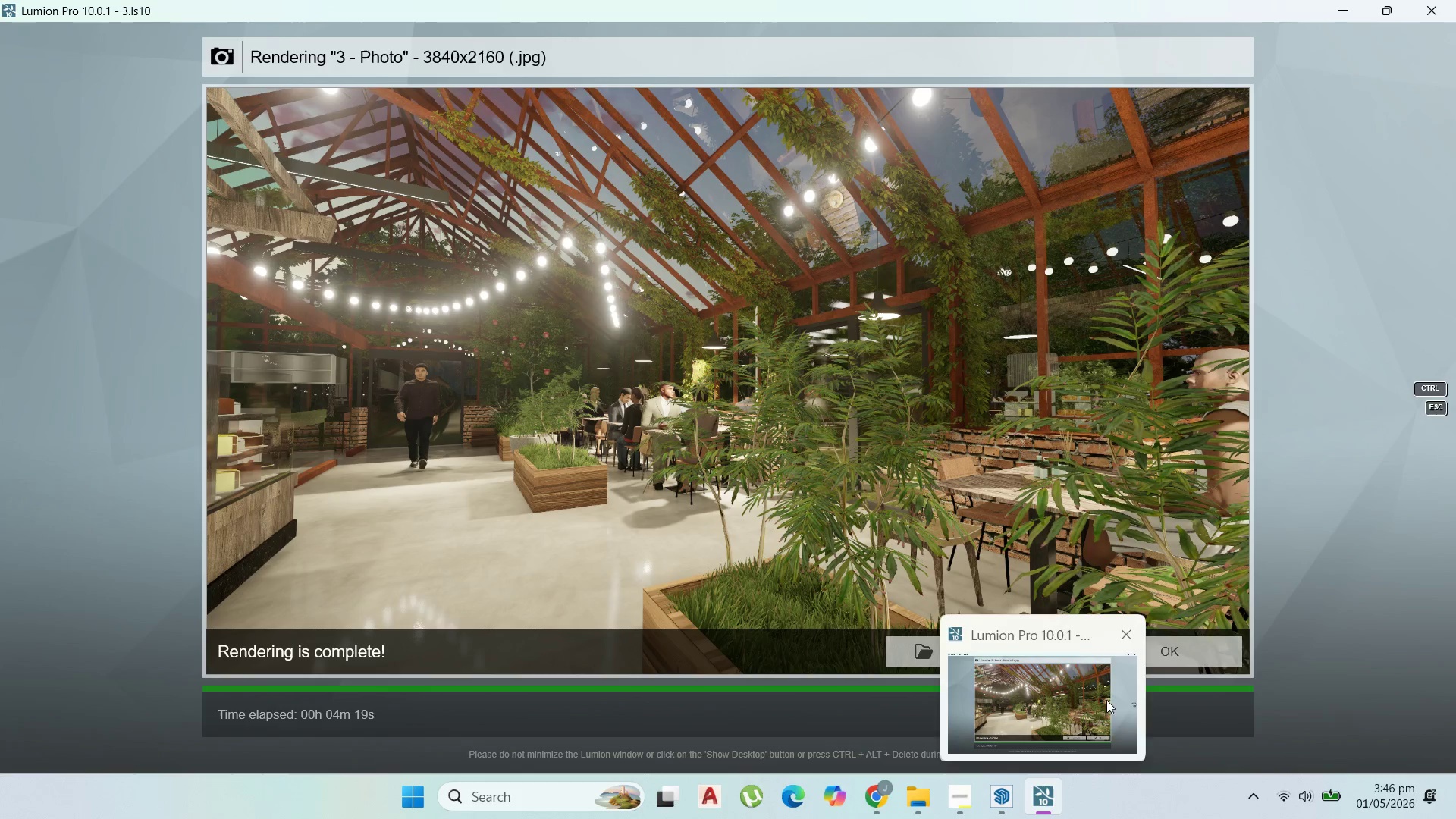 
left_click([1219, 651])
 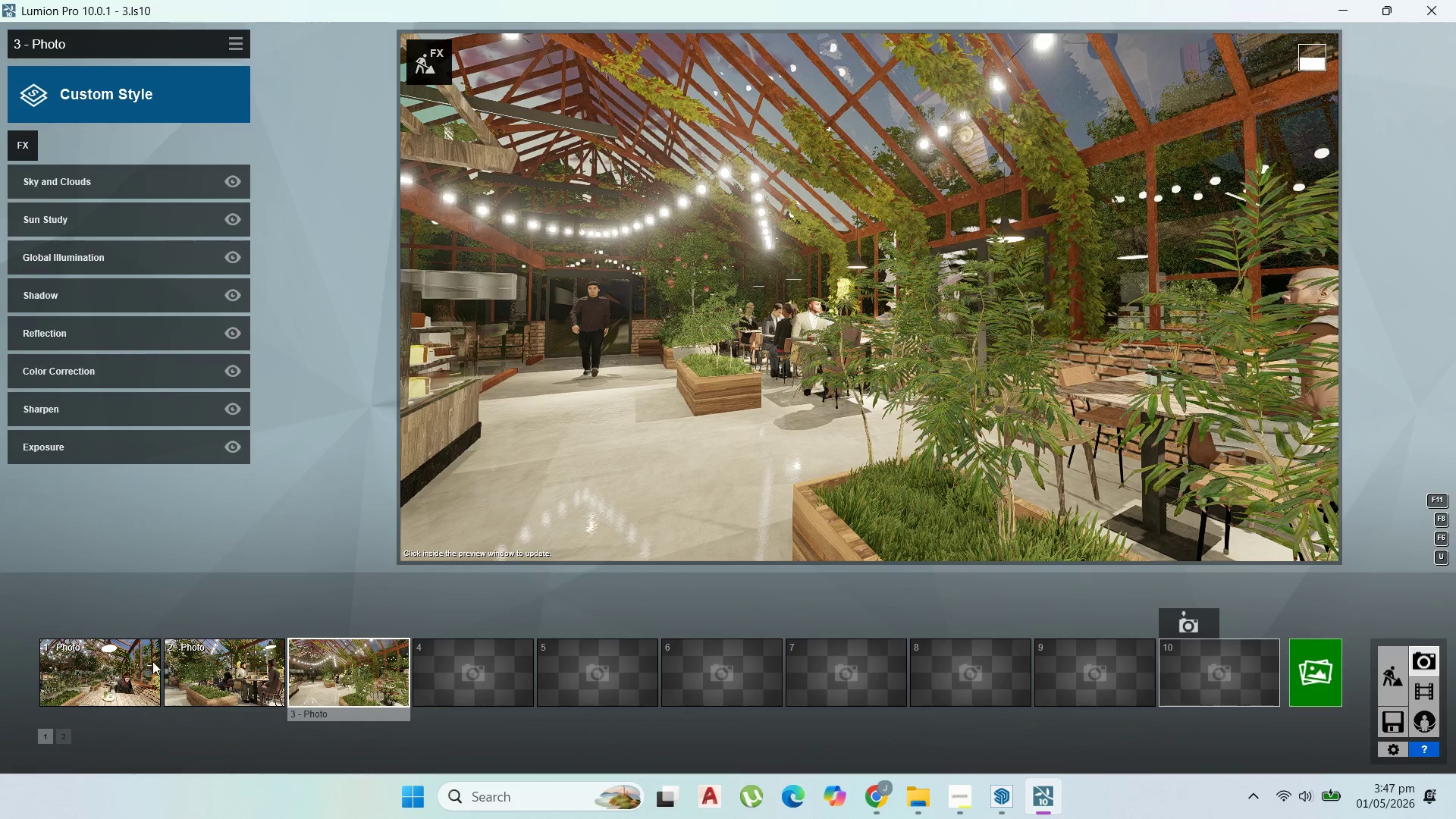 
double_click([130, 663])
 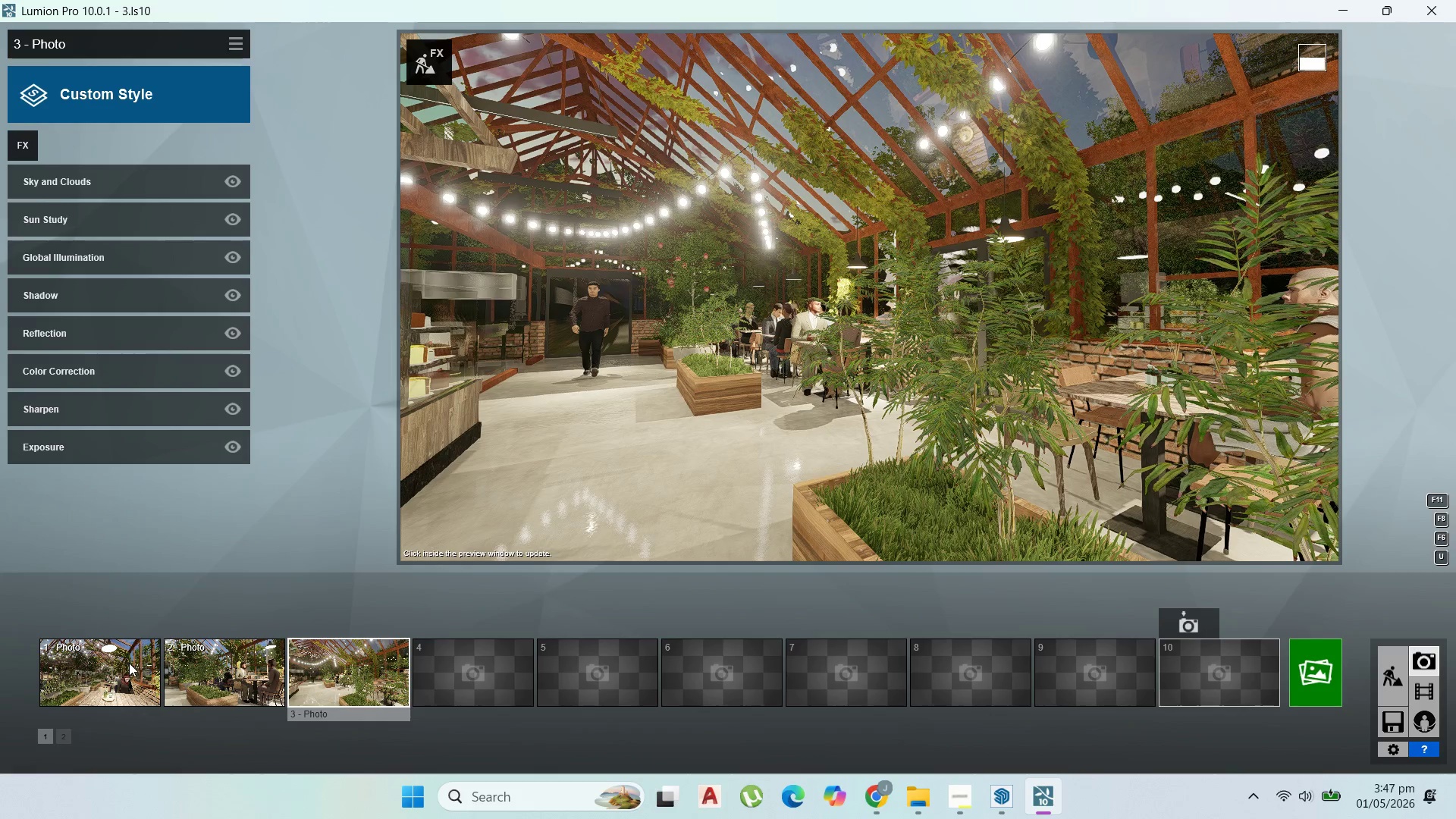 
triple_click([129, 663])
 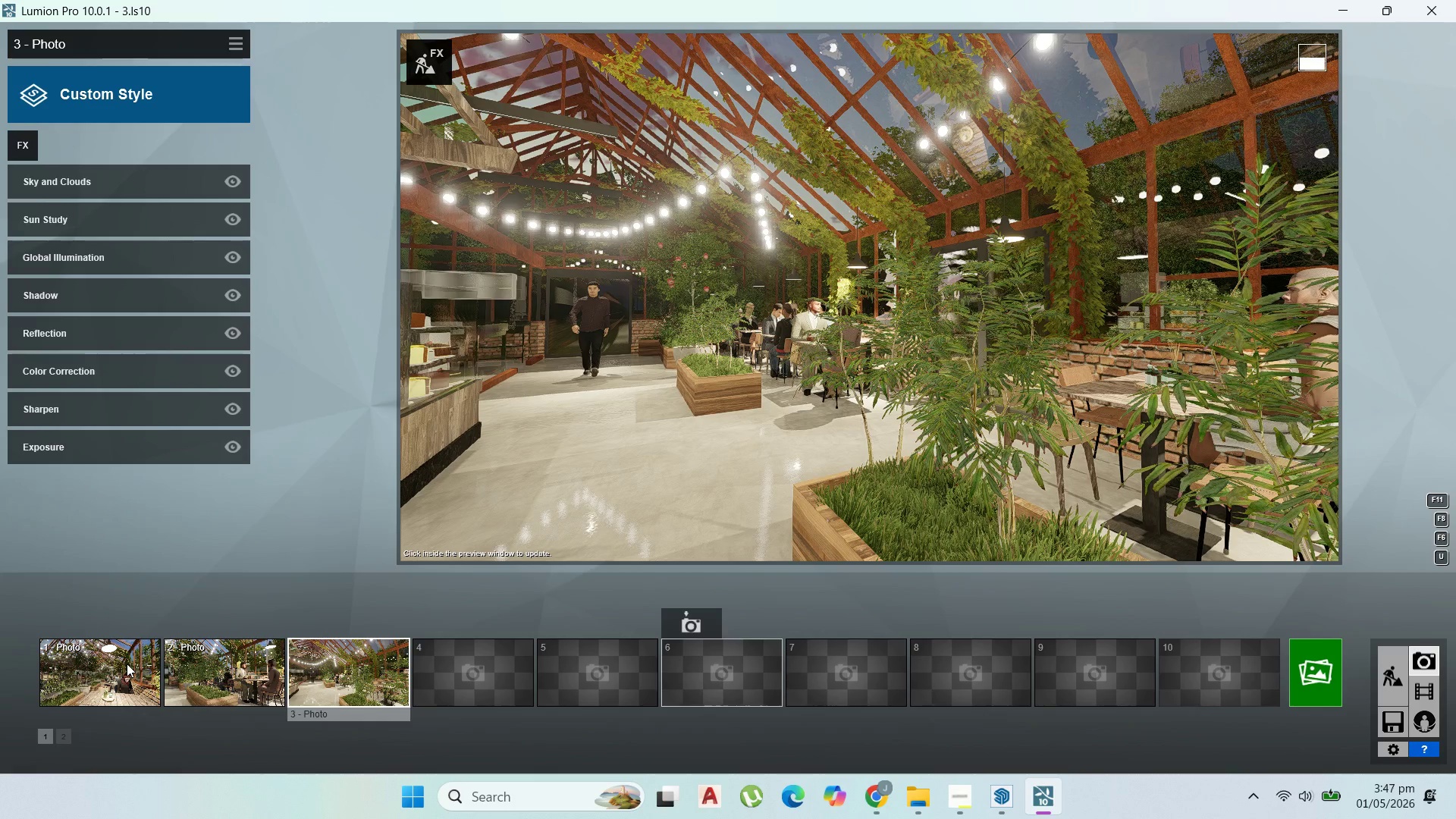 
triple_click([127, 664])
 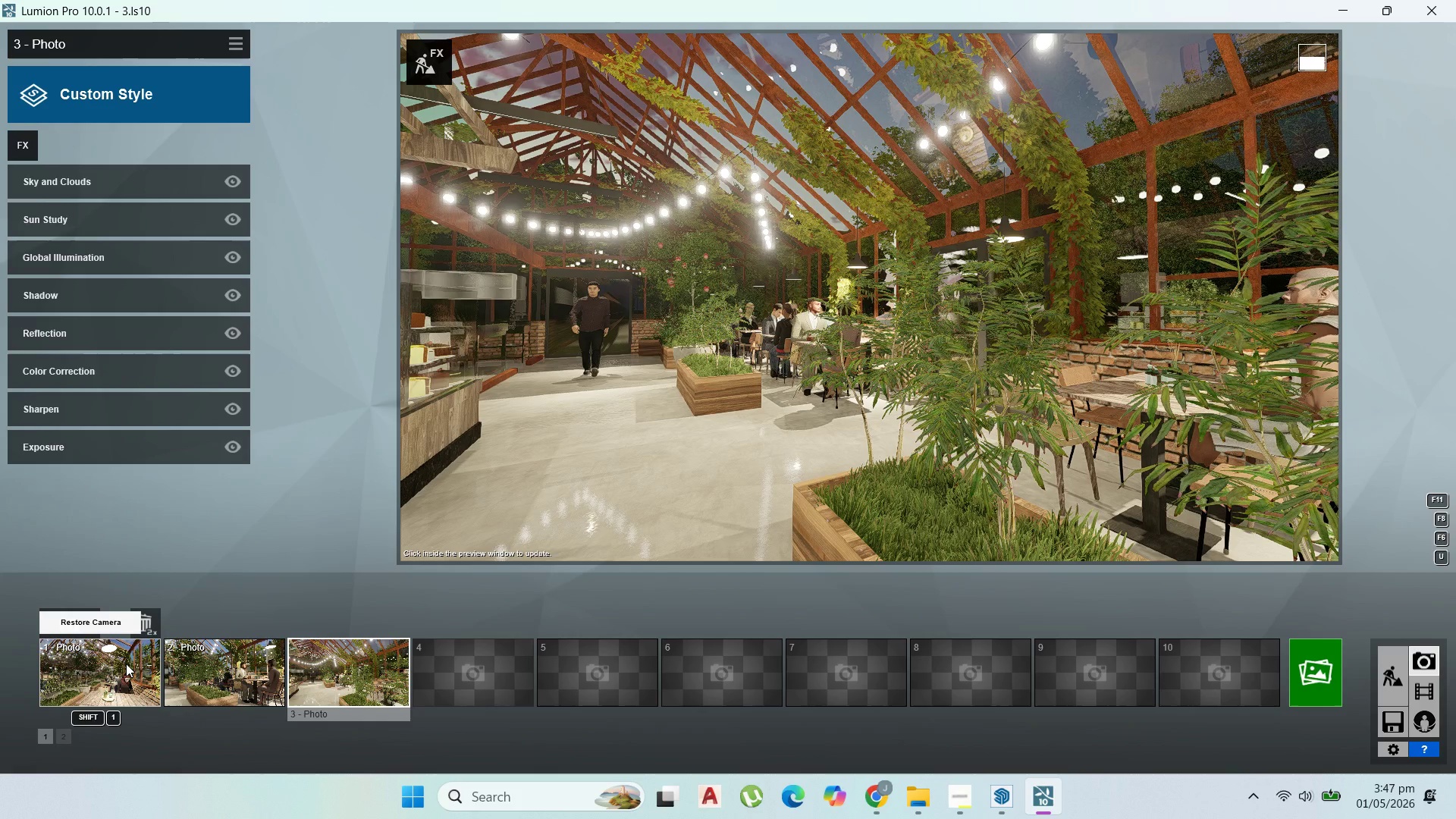 
left_click([126, 664])
 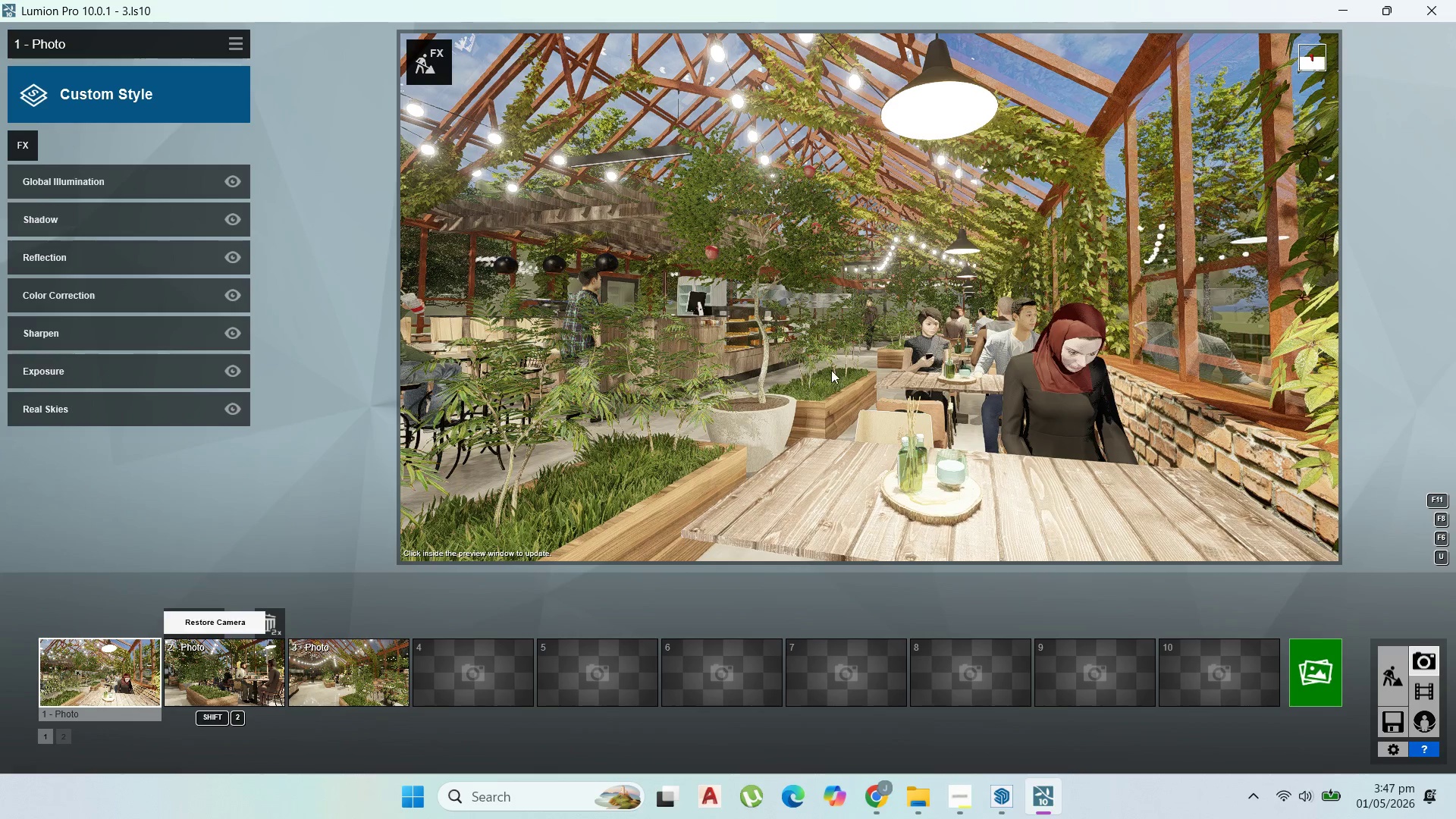 
hold_key(key=A, duration=1.41)
 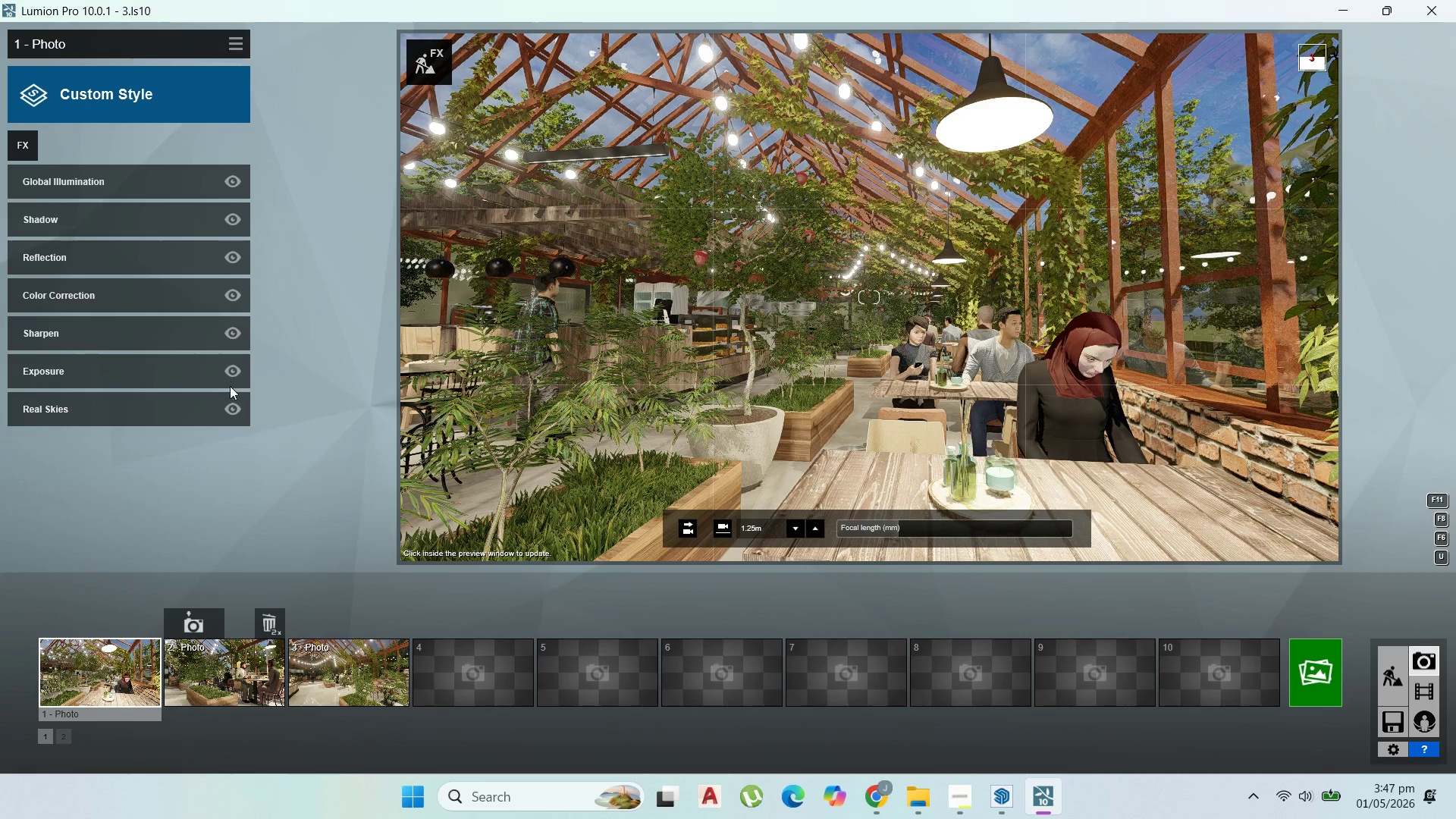 
left_click([235, 407])
 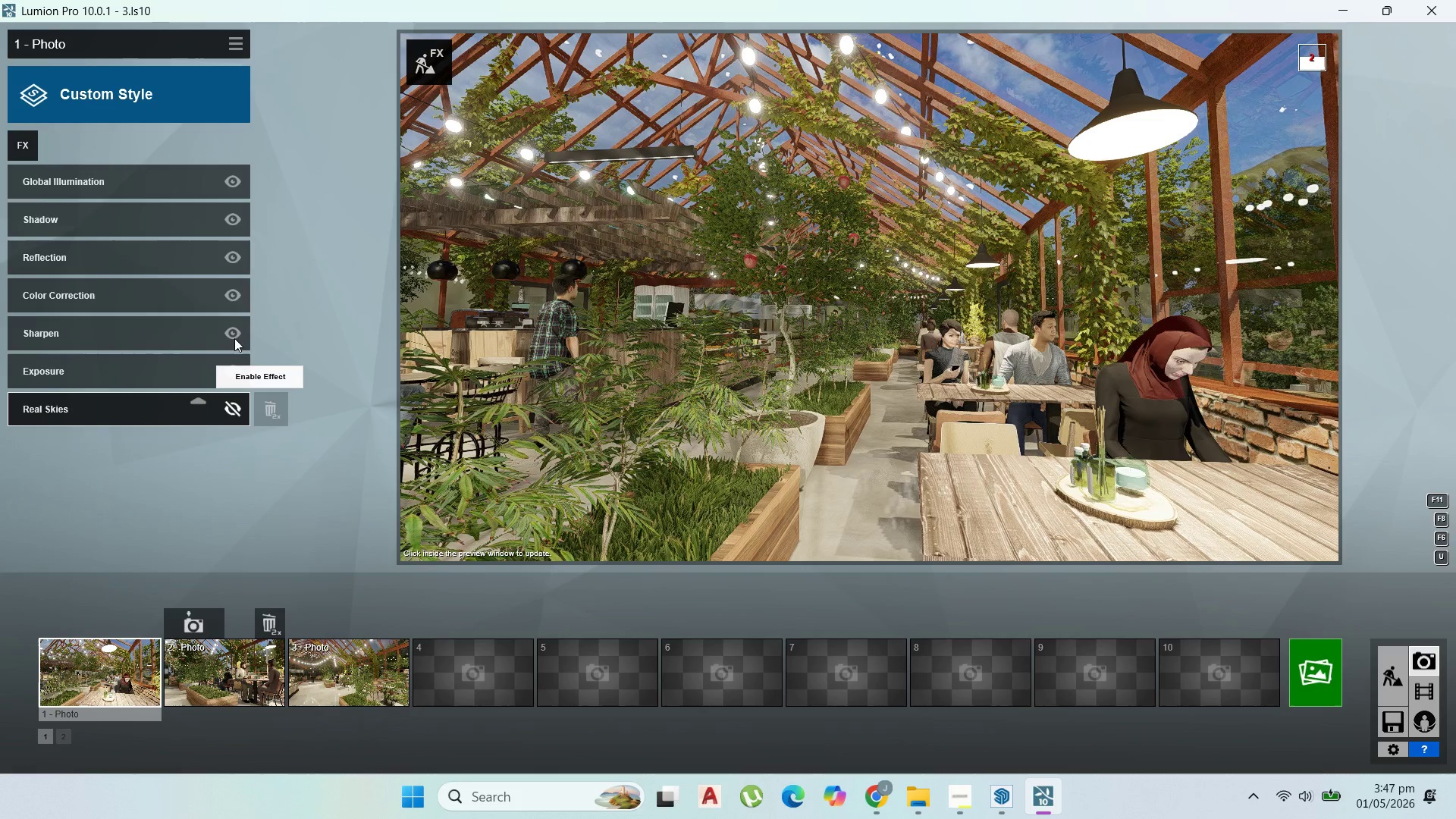 
left_click([240, 177])
 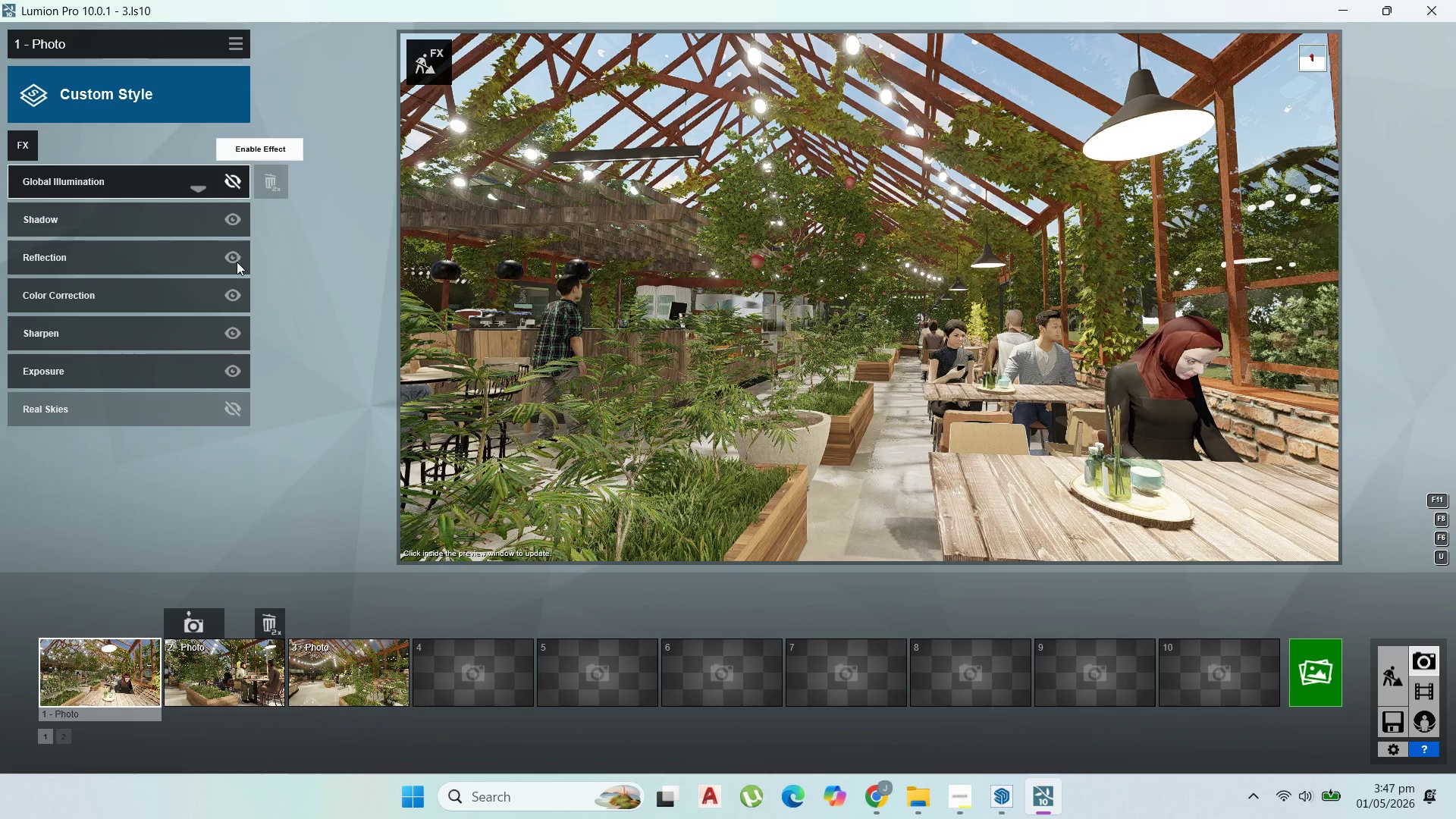 
left_click([234, 257])
 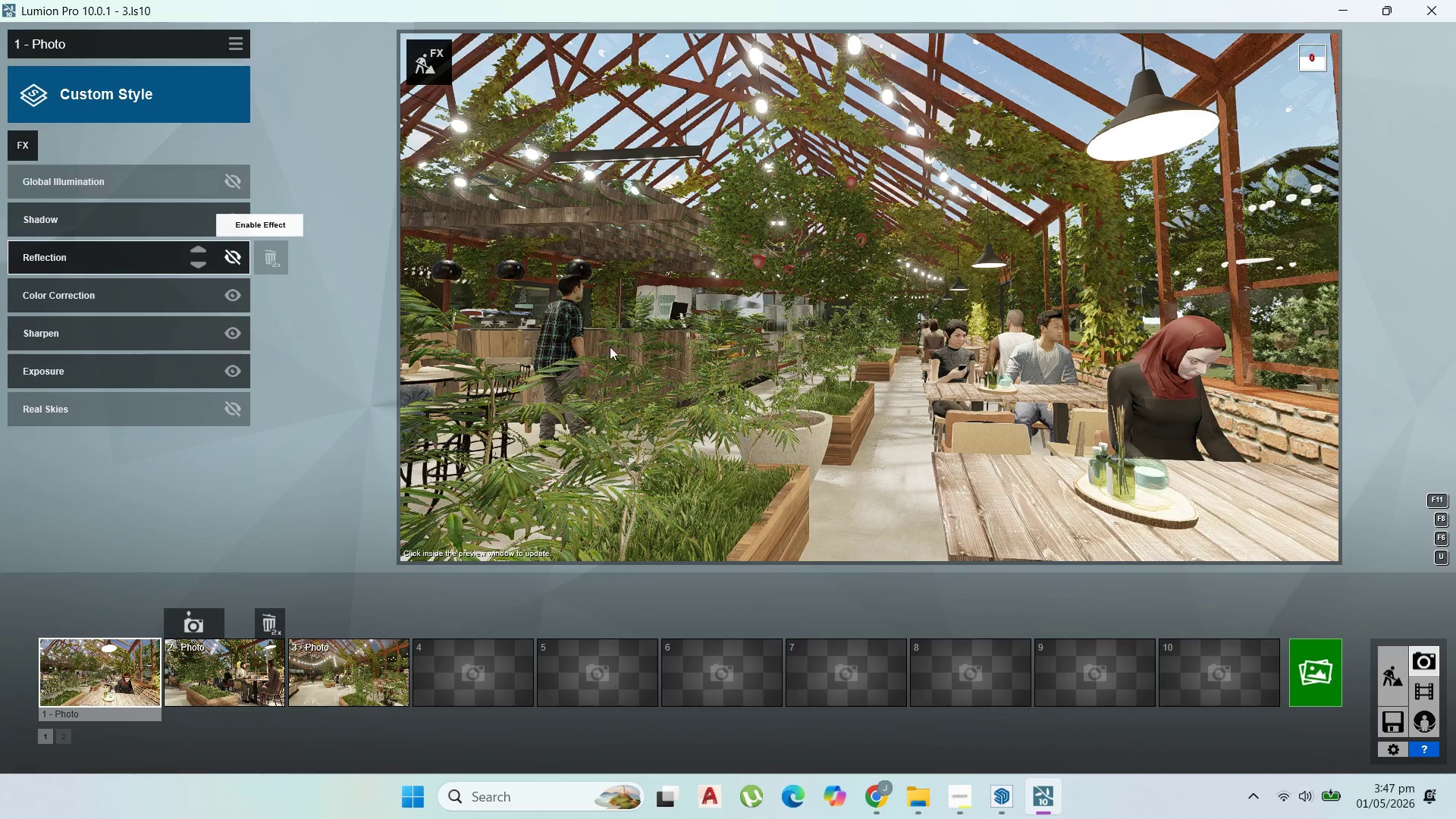 
hold_key(key=A, duration=0.56)
 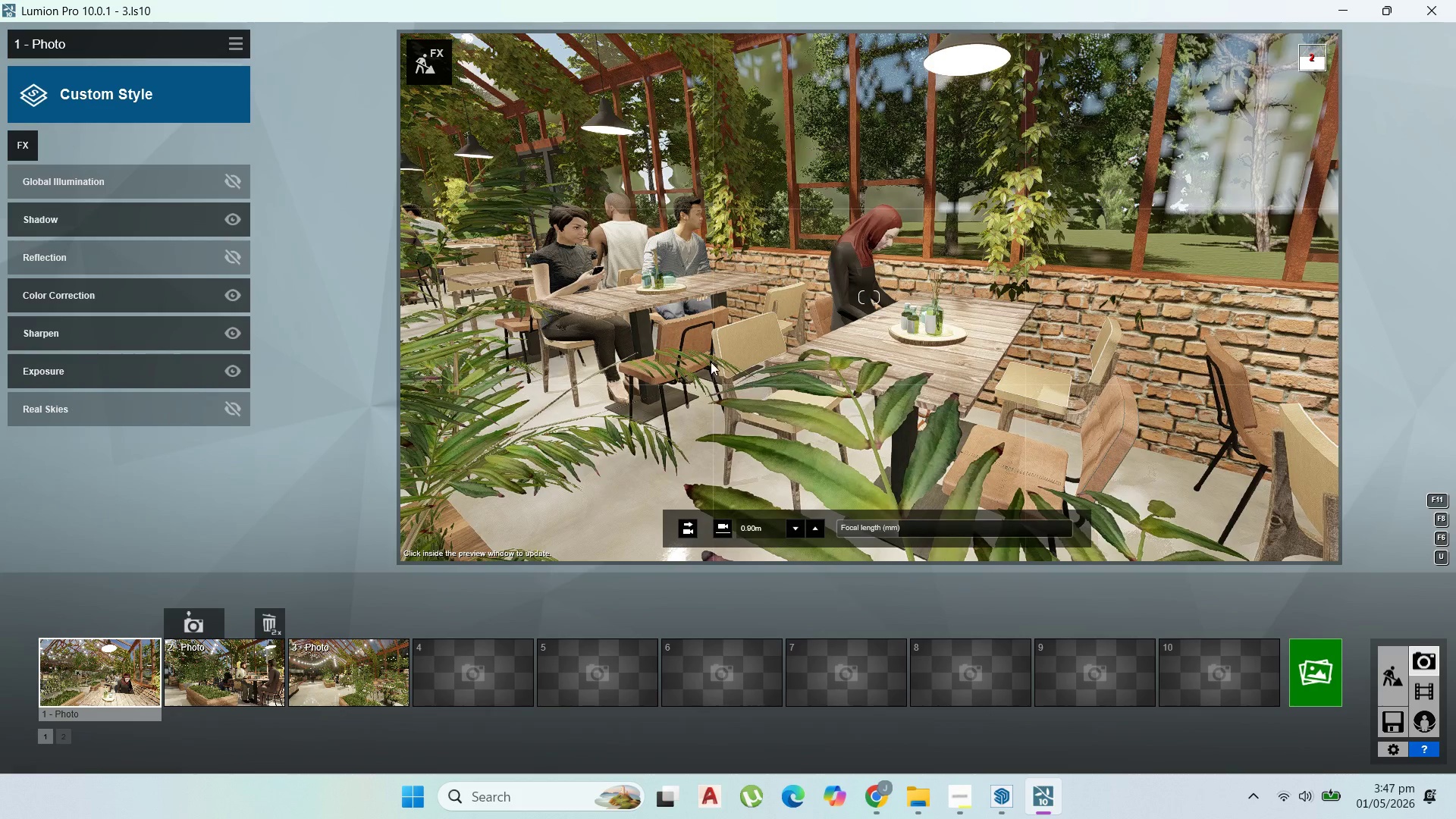 
hold_key(key=A, duration=2.17)
 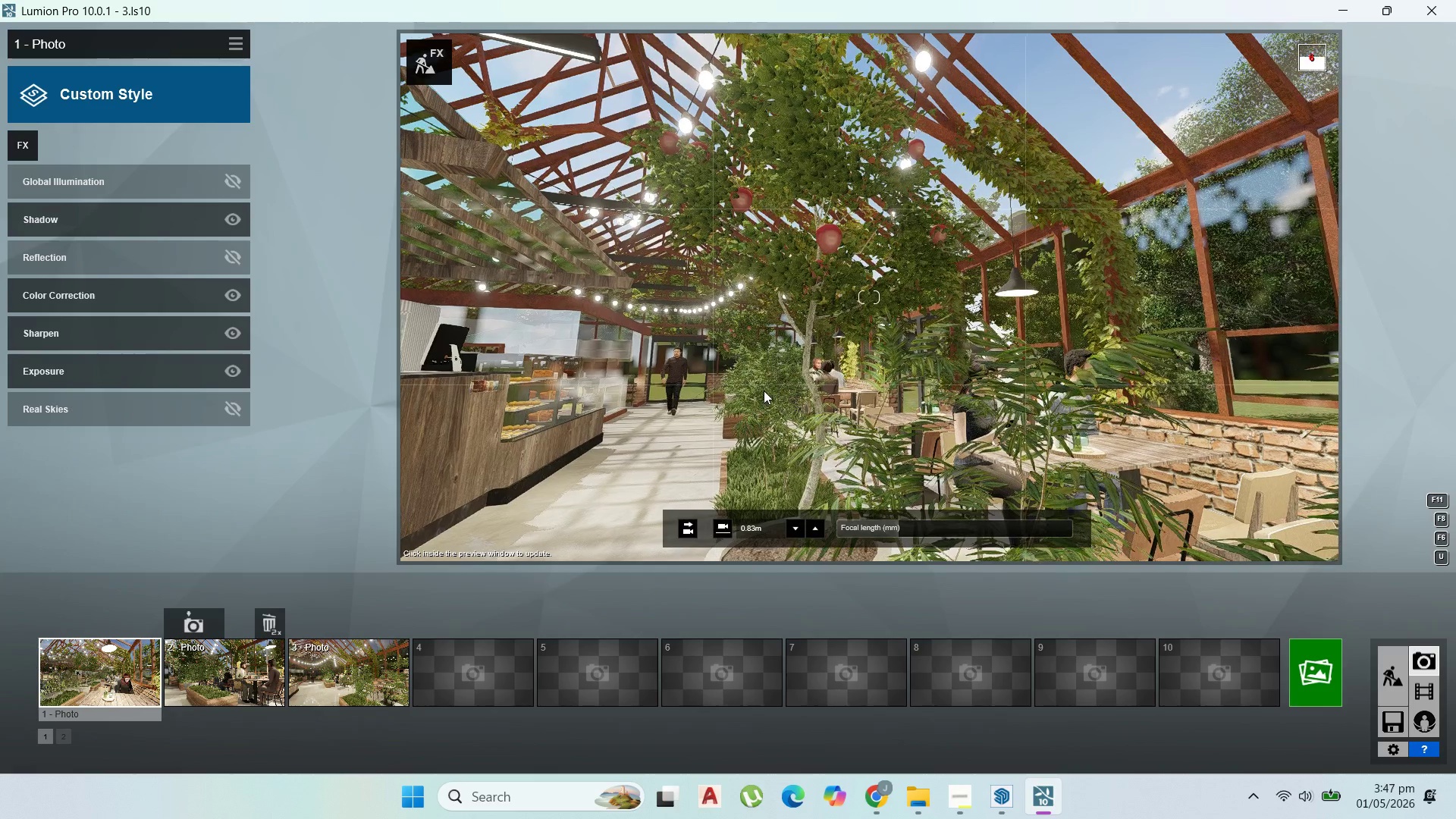 
key(A)
 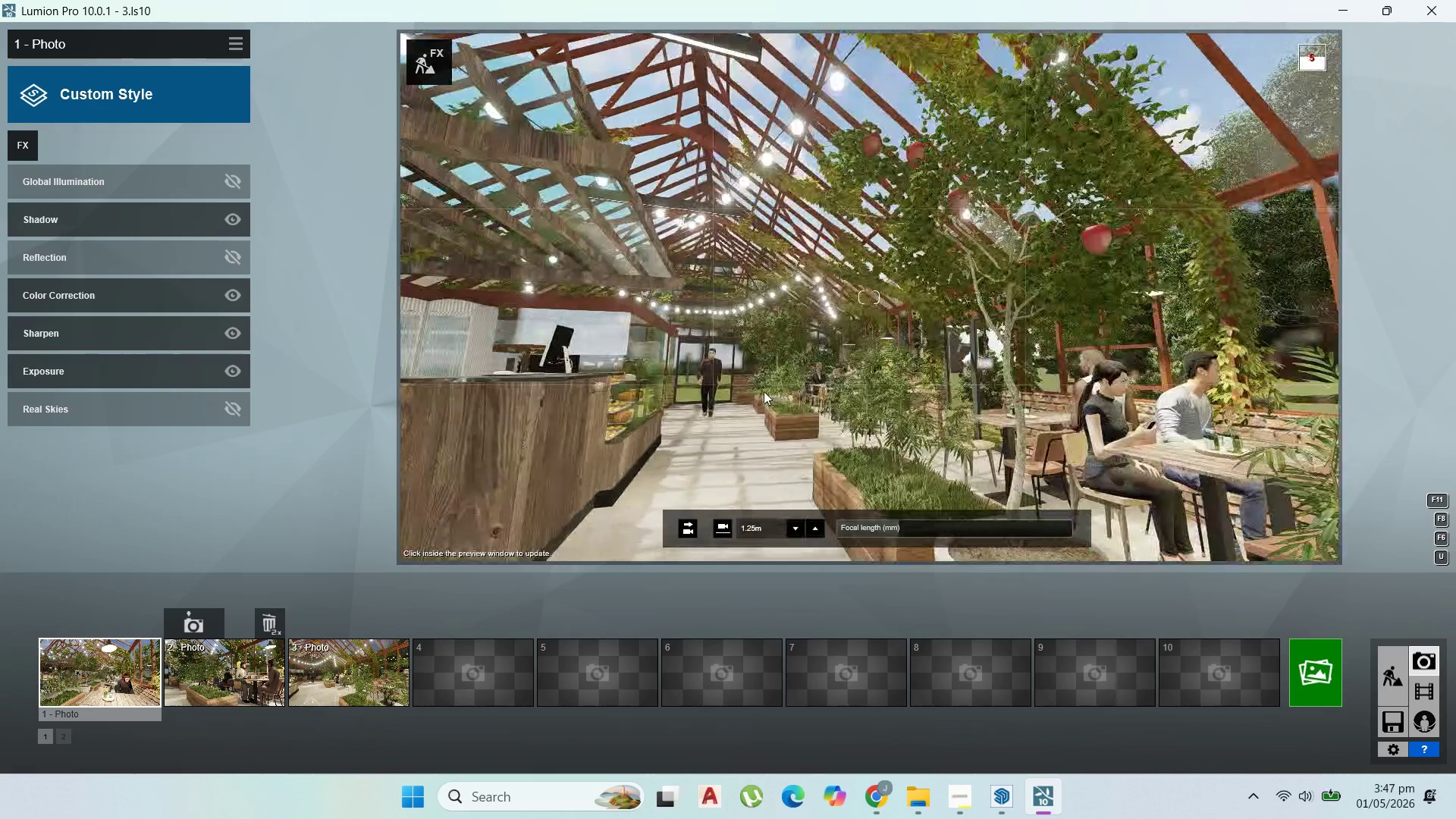 
scroll: coordinate [697, 395], scroll_direction: down, amount: 2.0
 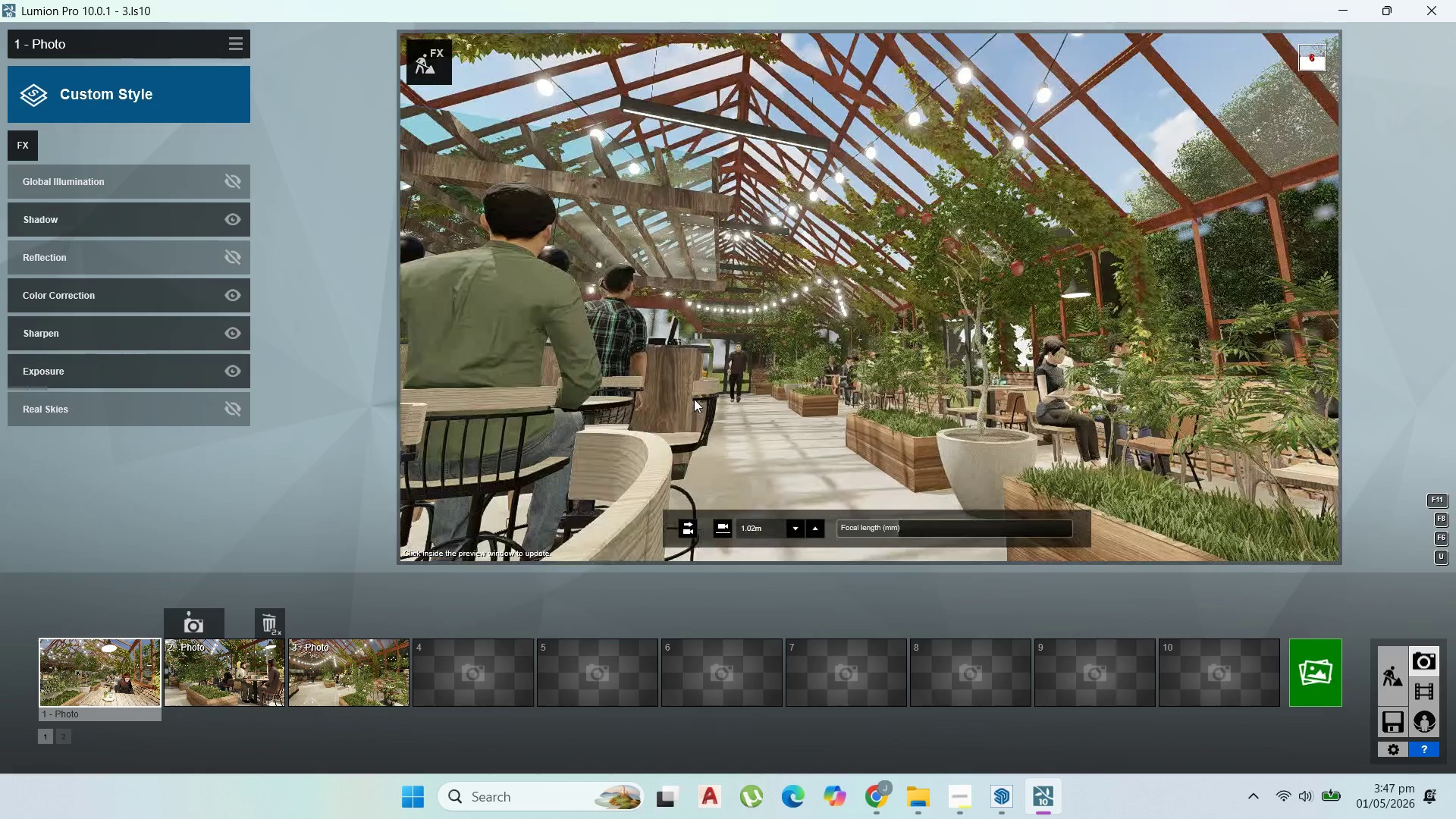 
type(ddd)
 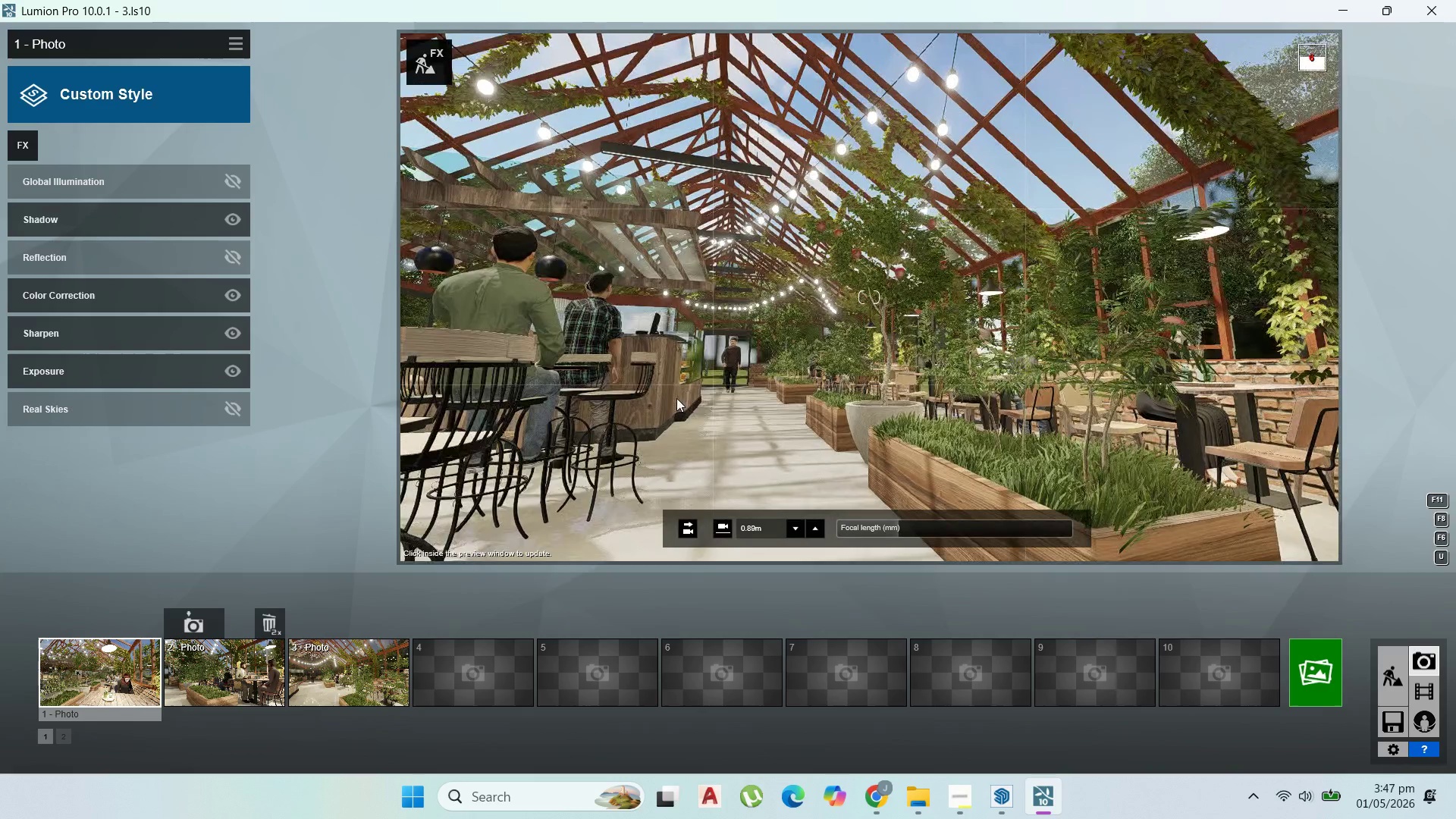 
key(W)
 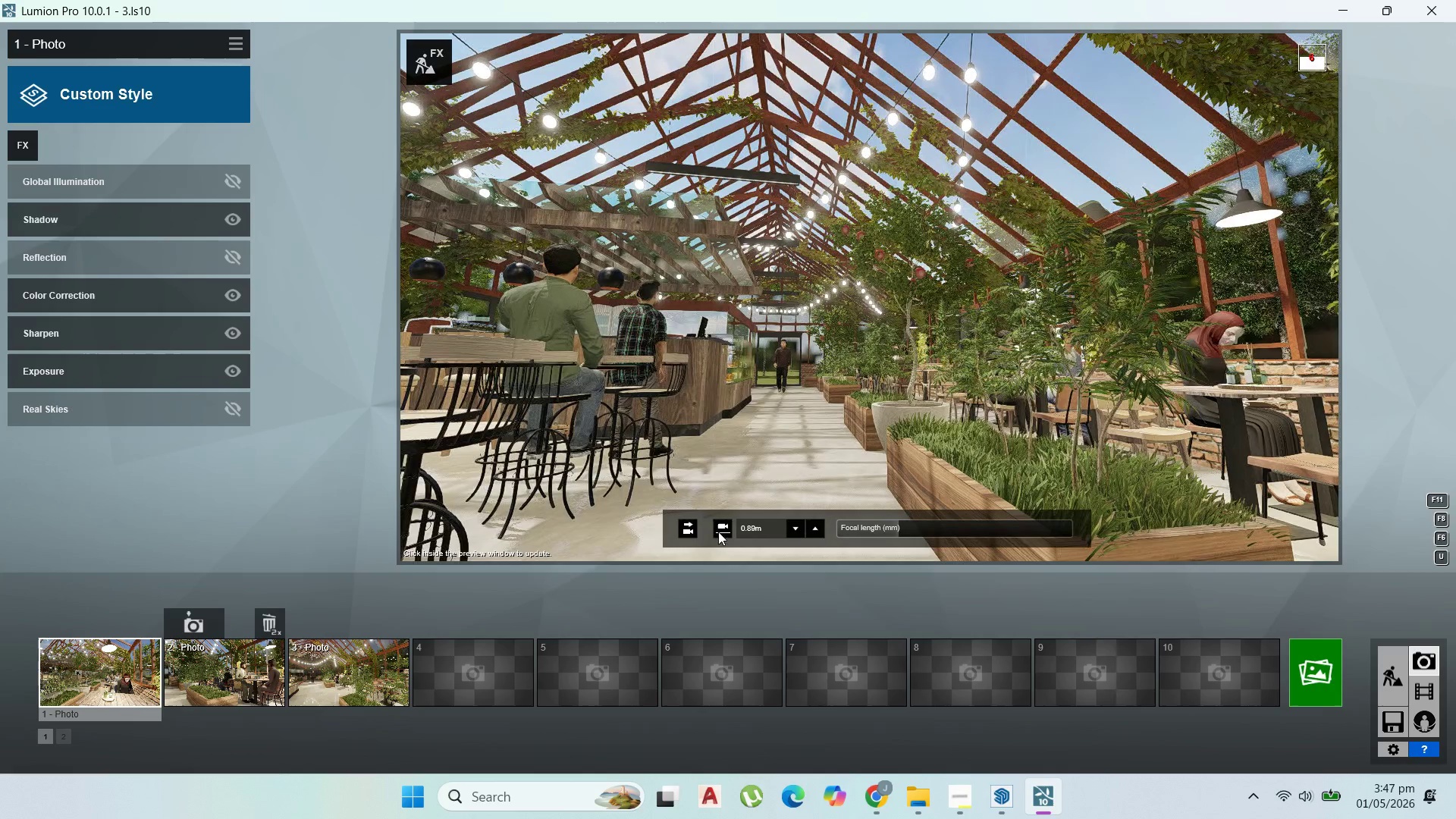 
left_click([719, 531])
 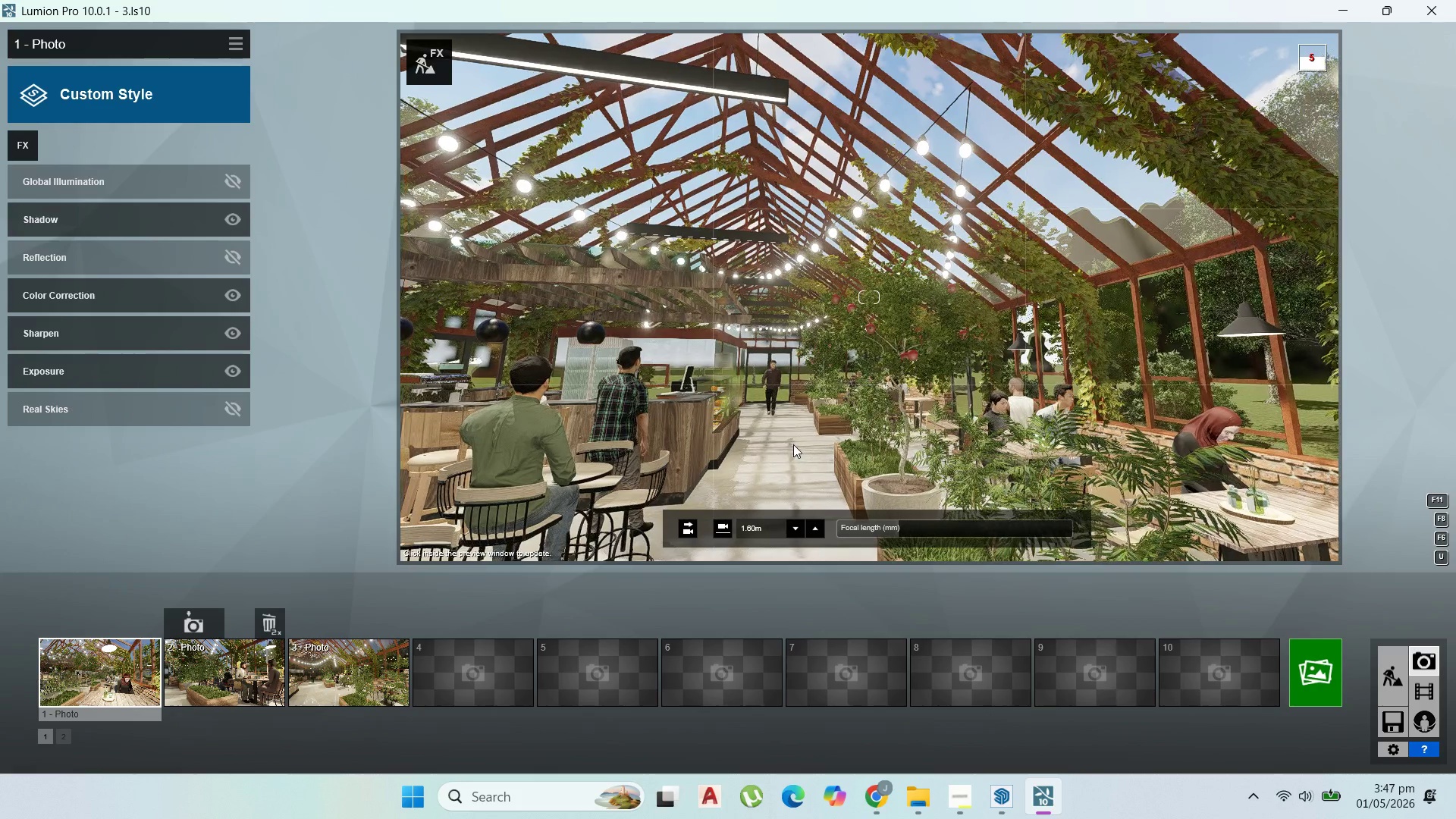 
wait(9.92)
 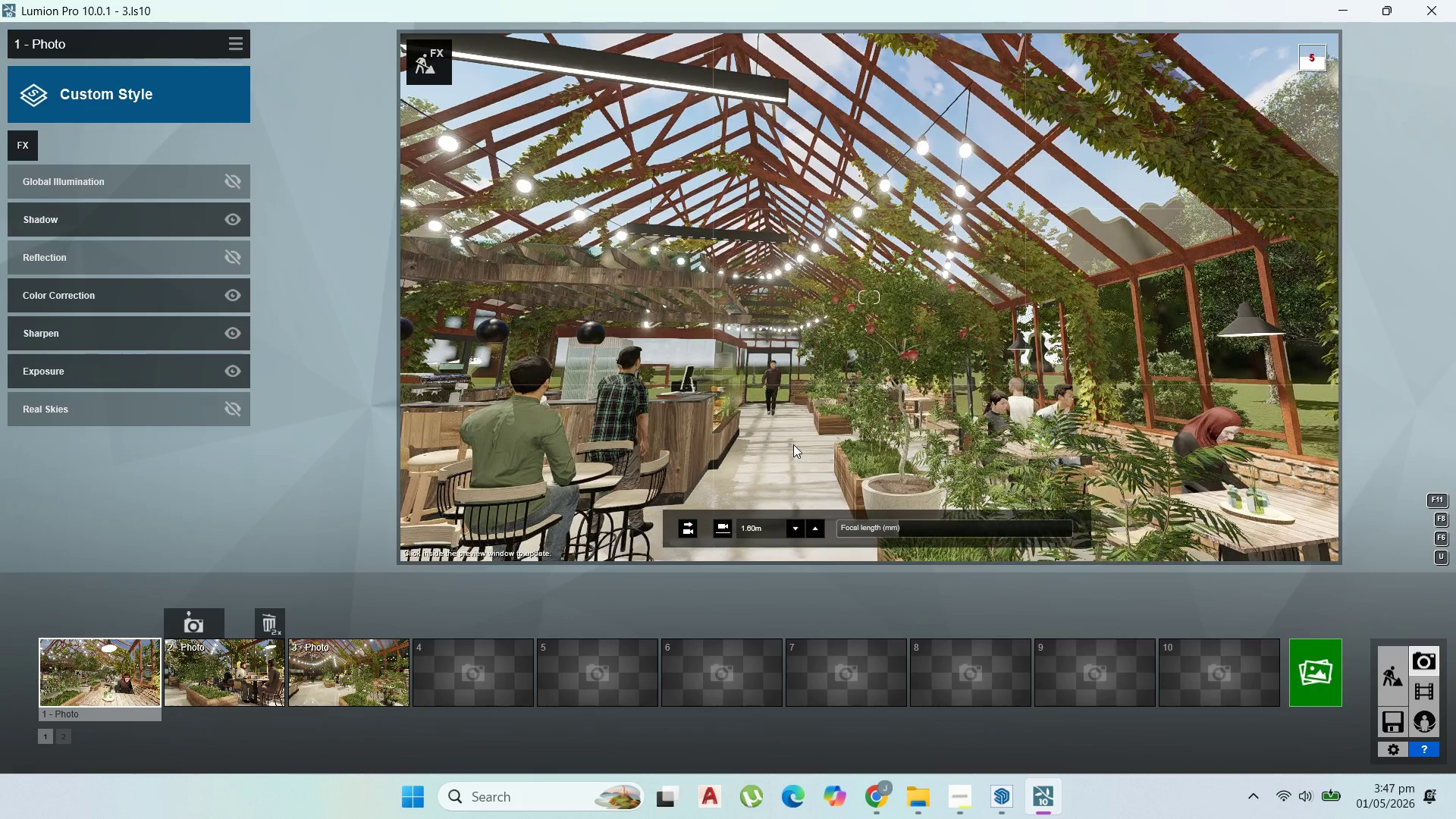 
scroll: coordinate [794, 437], scroll_direction: down, amount: 1.0
 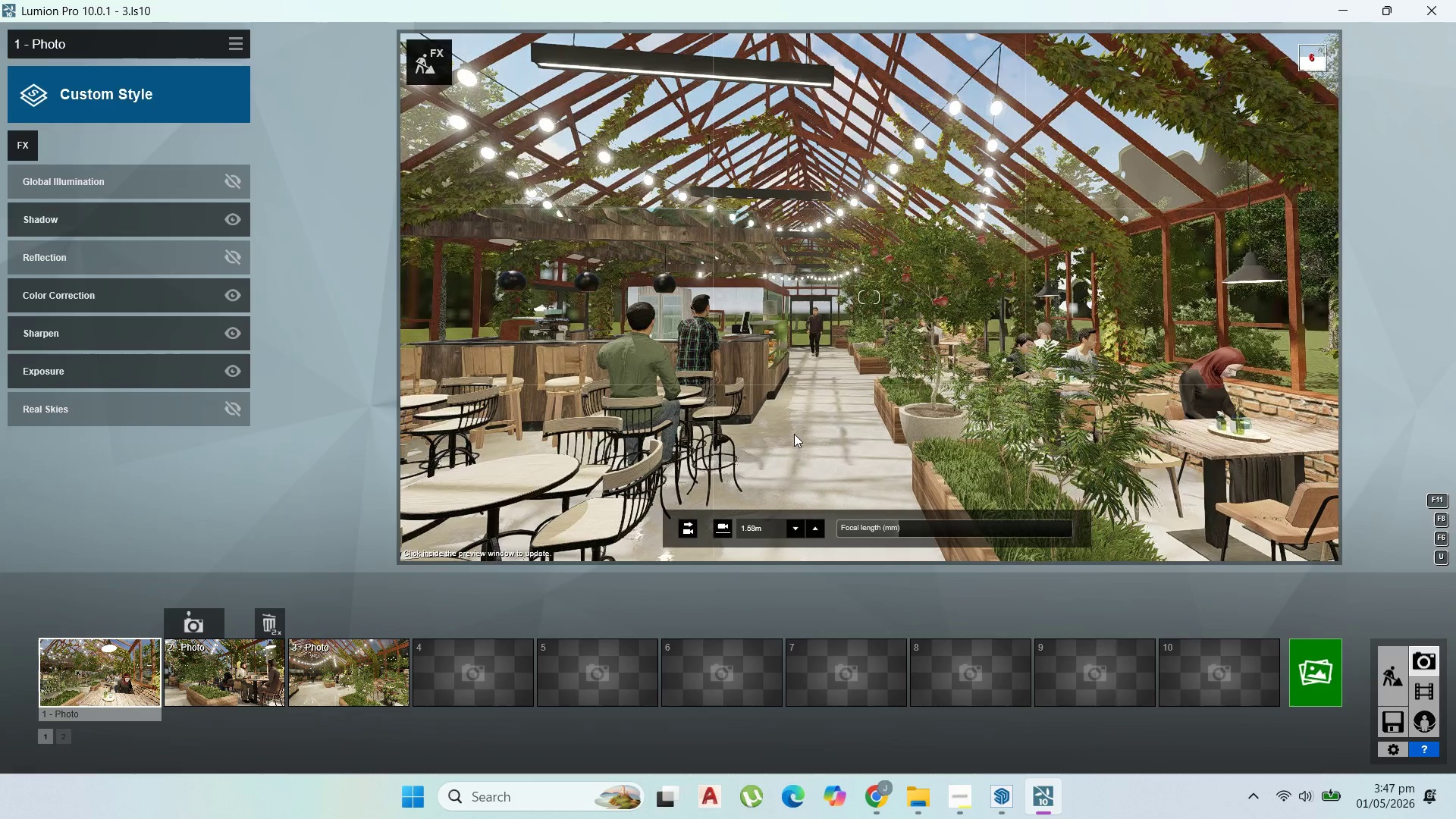 
wait(13.57)
 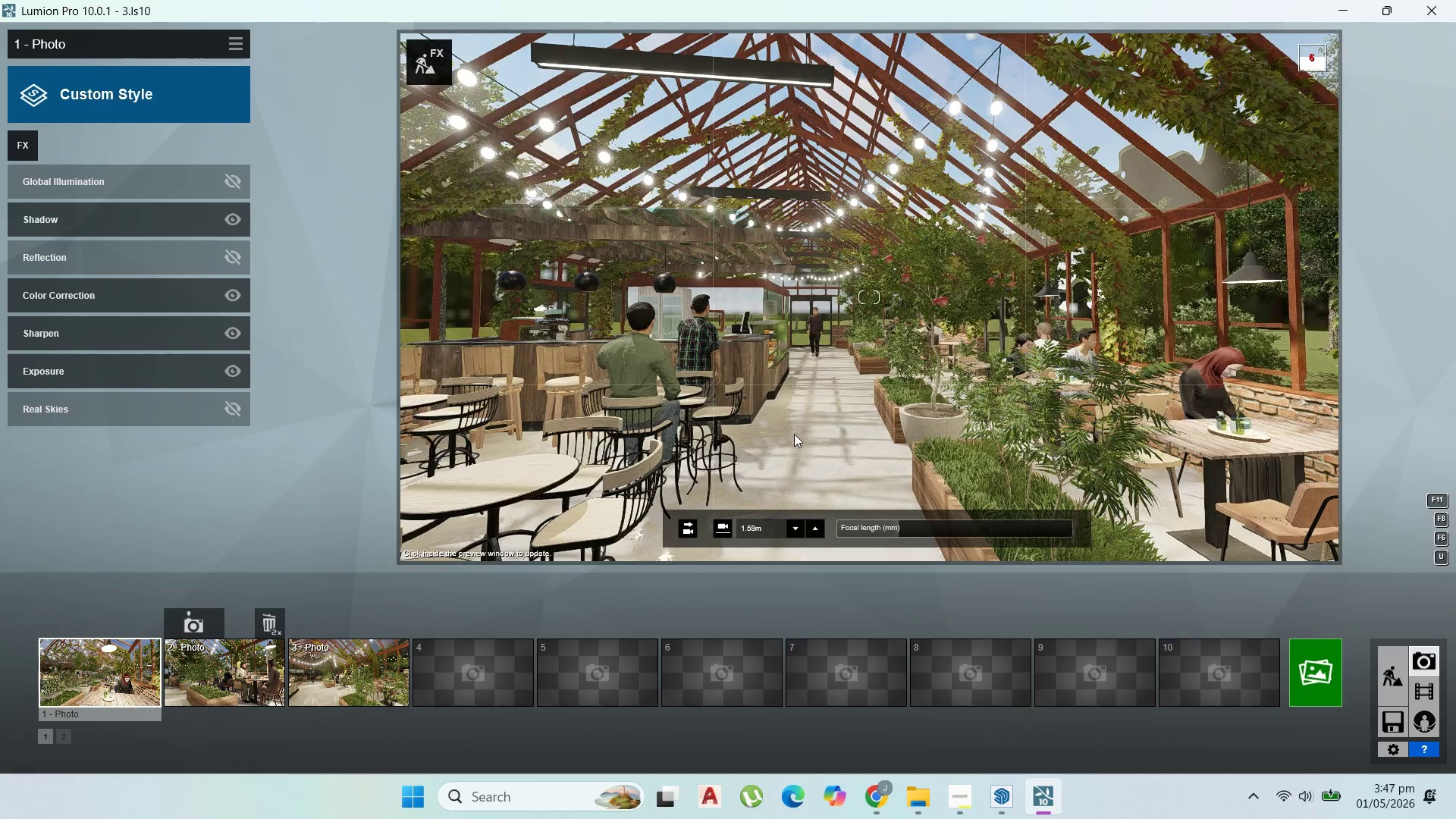 
type(da)
 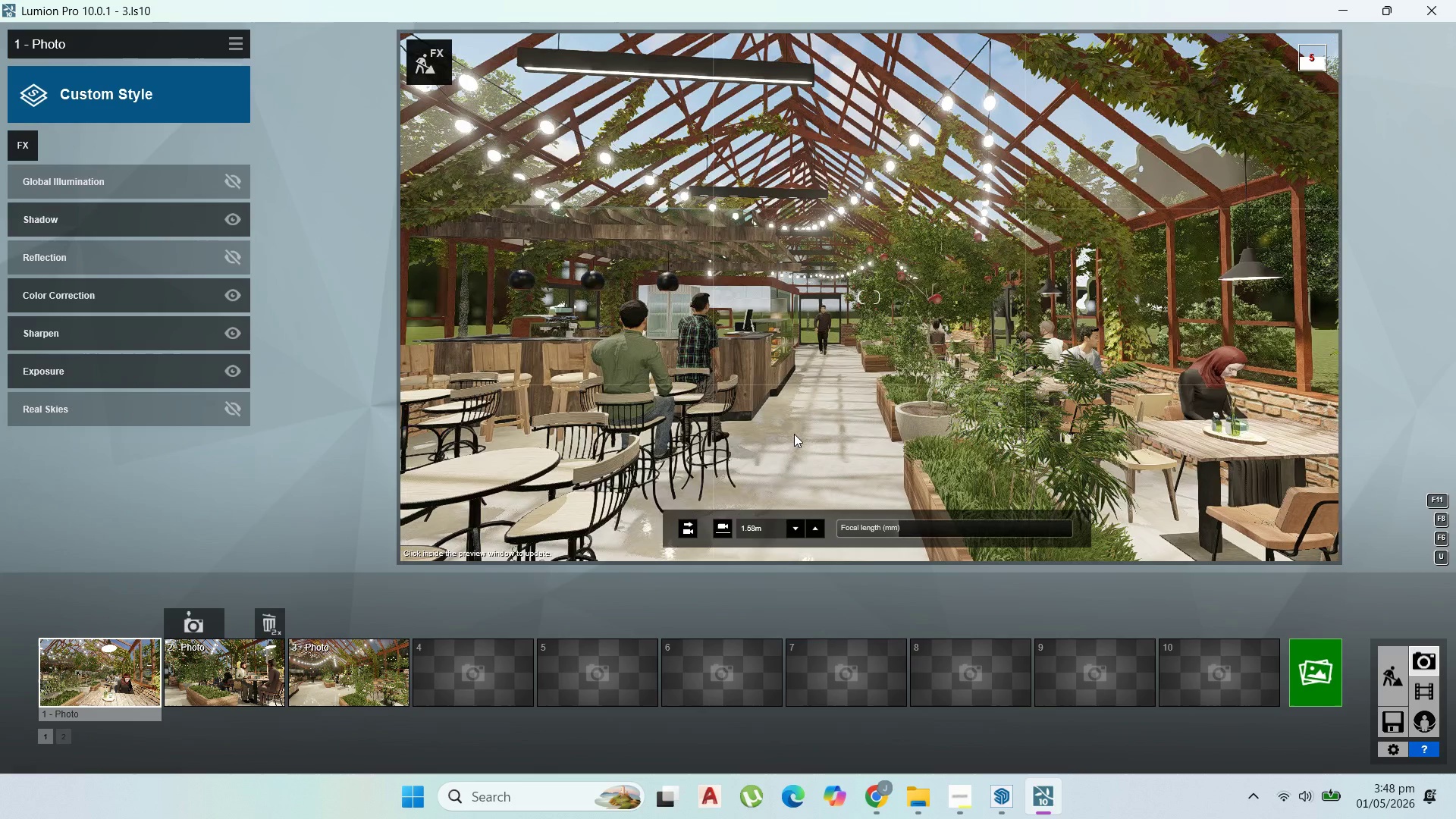 
right_click([794, 434])
 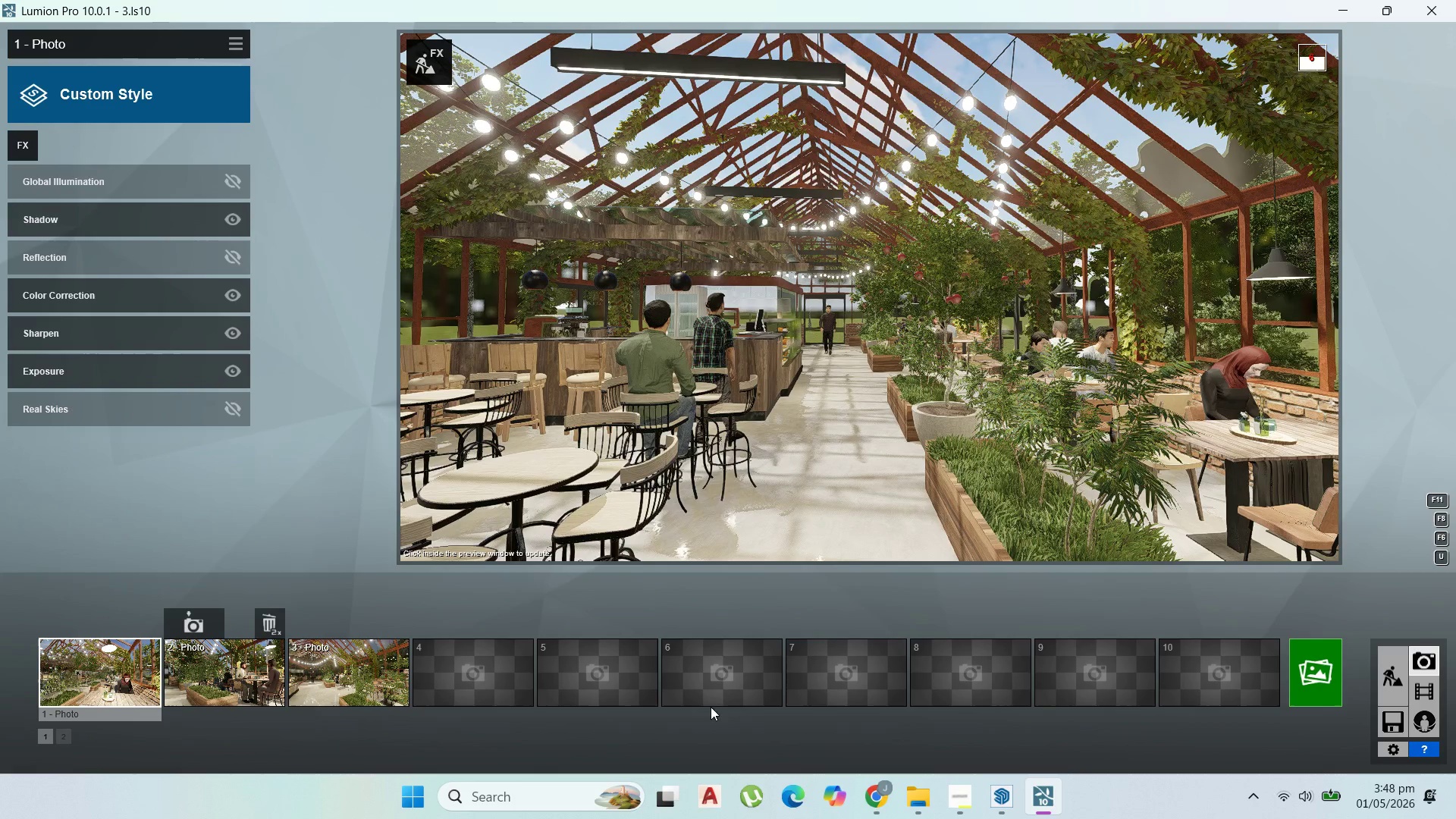 
mouse_move([87, 617])
 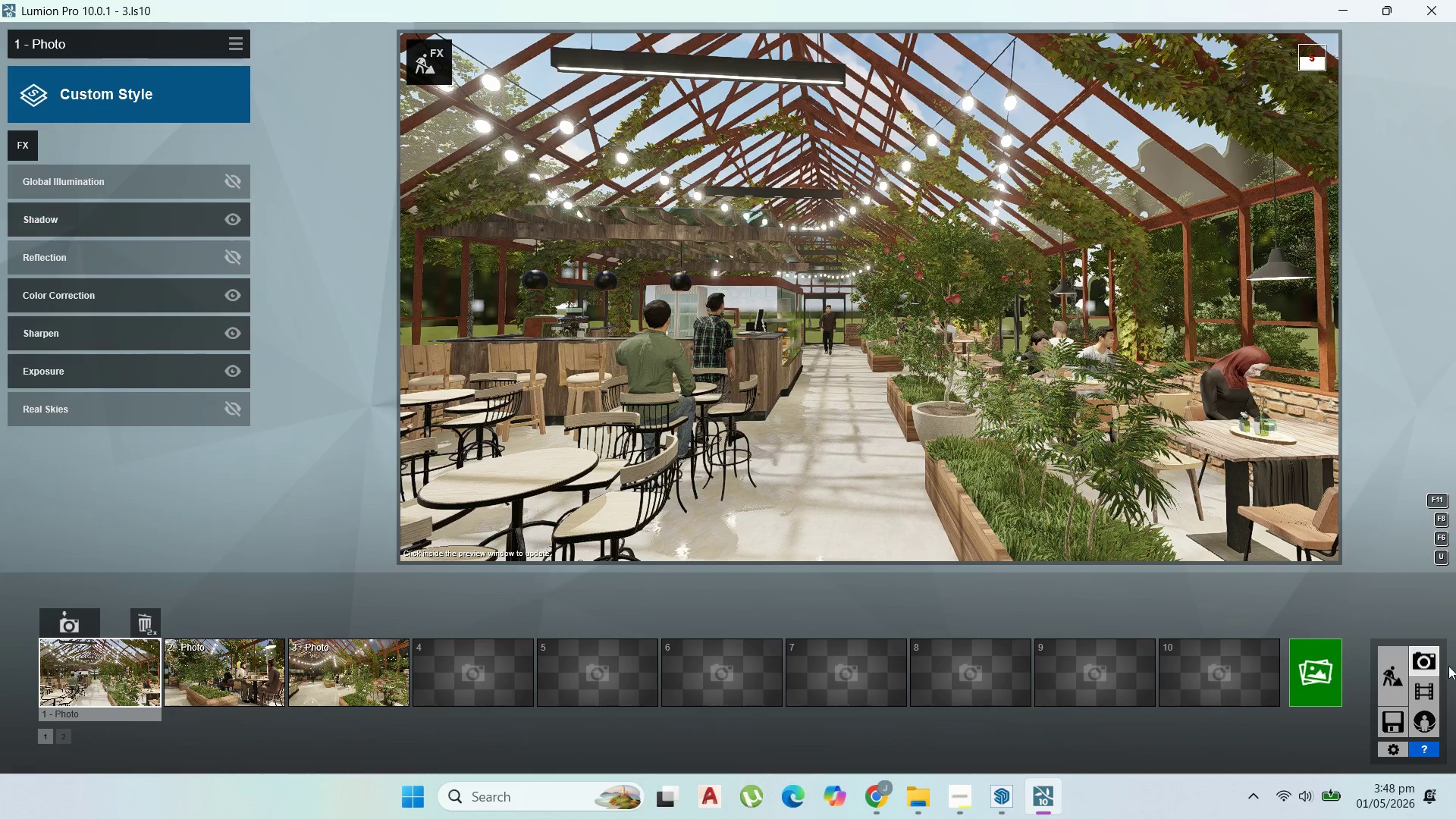 
double_click([1396, 664])
 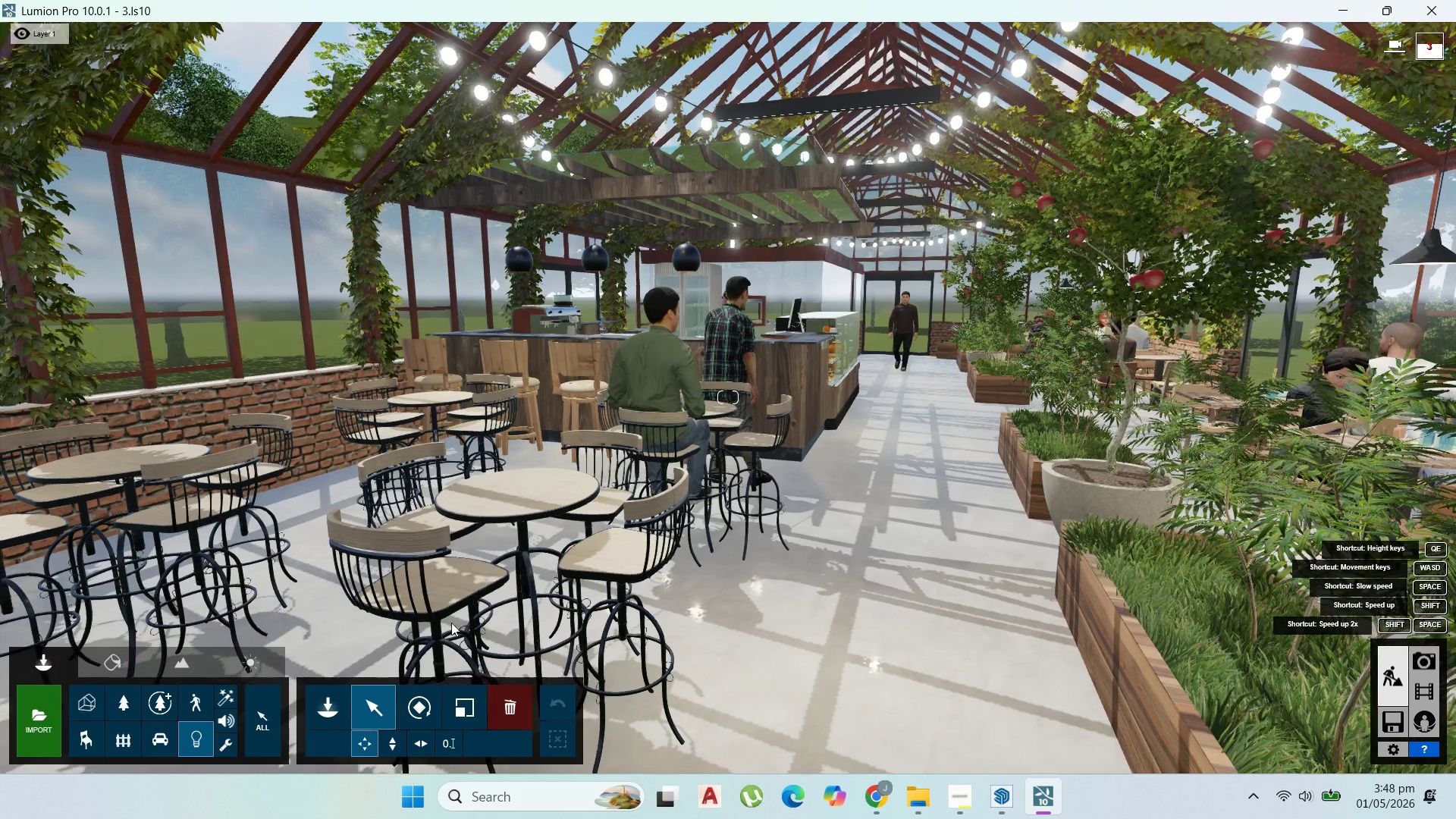 
wait(6.72)
 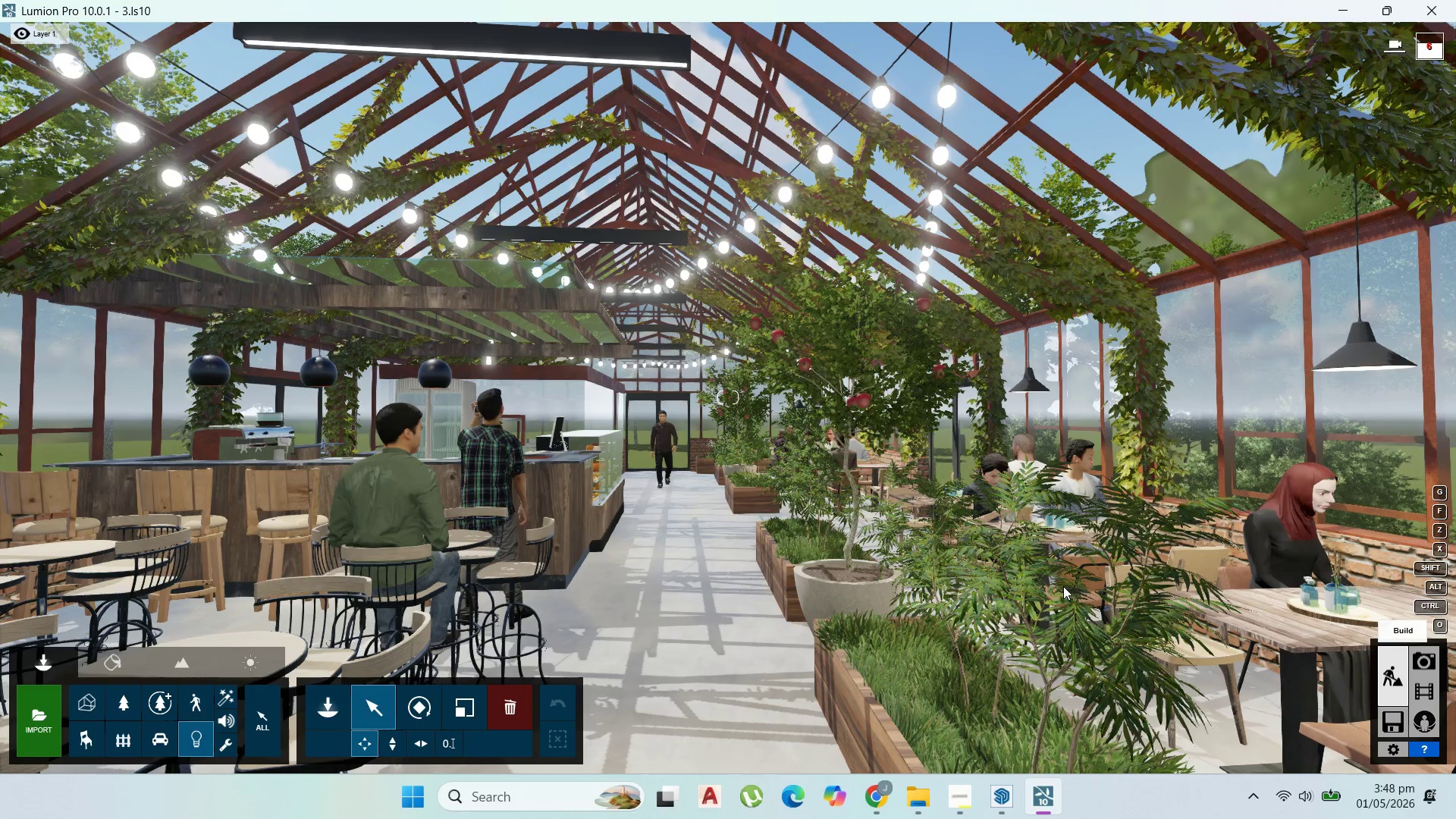 
left_click([184, 700])
 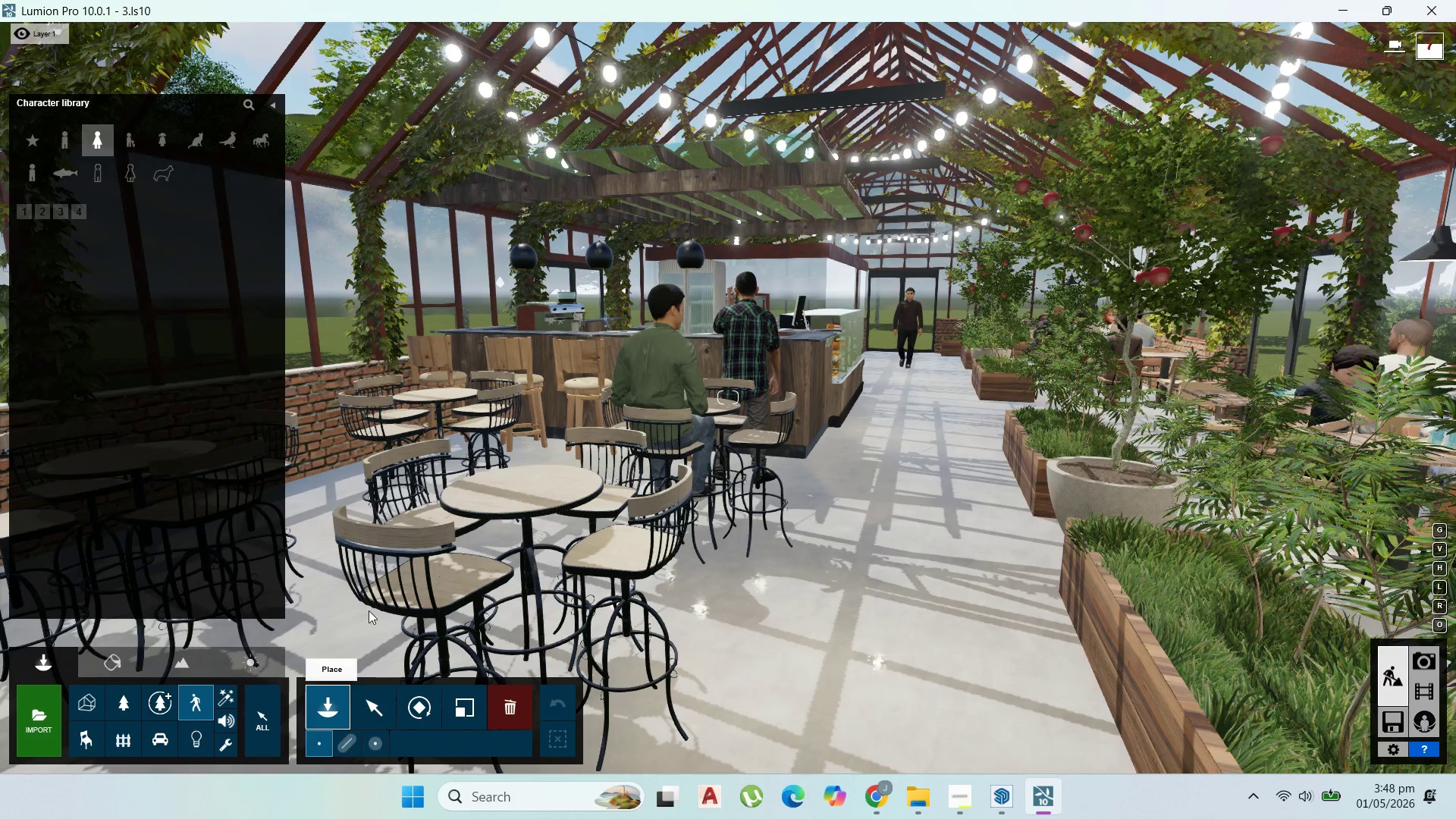 
wait(5.98)
 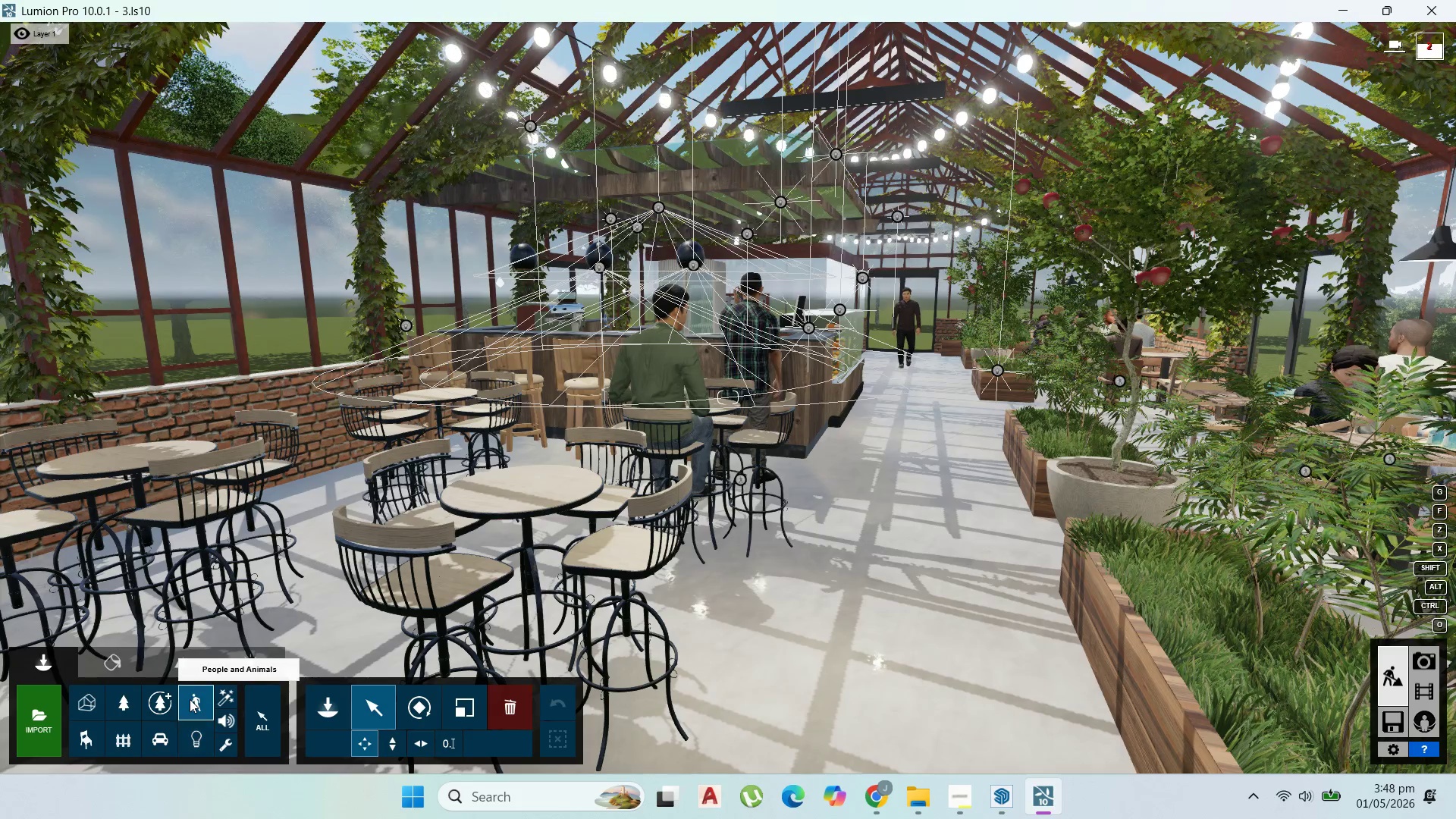 
mouse_move([64, 142])
 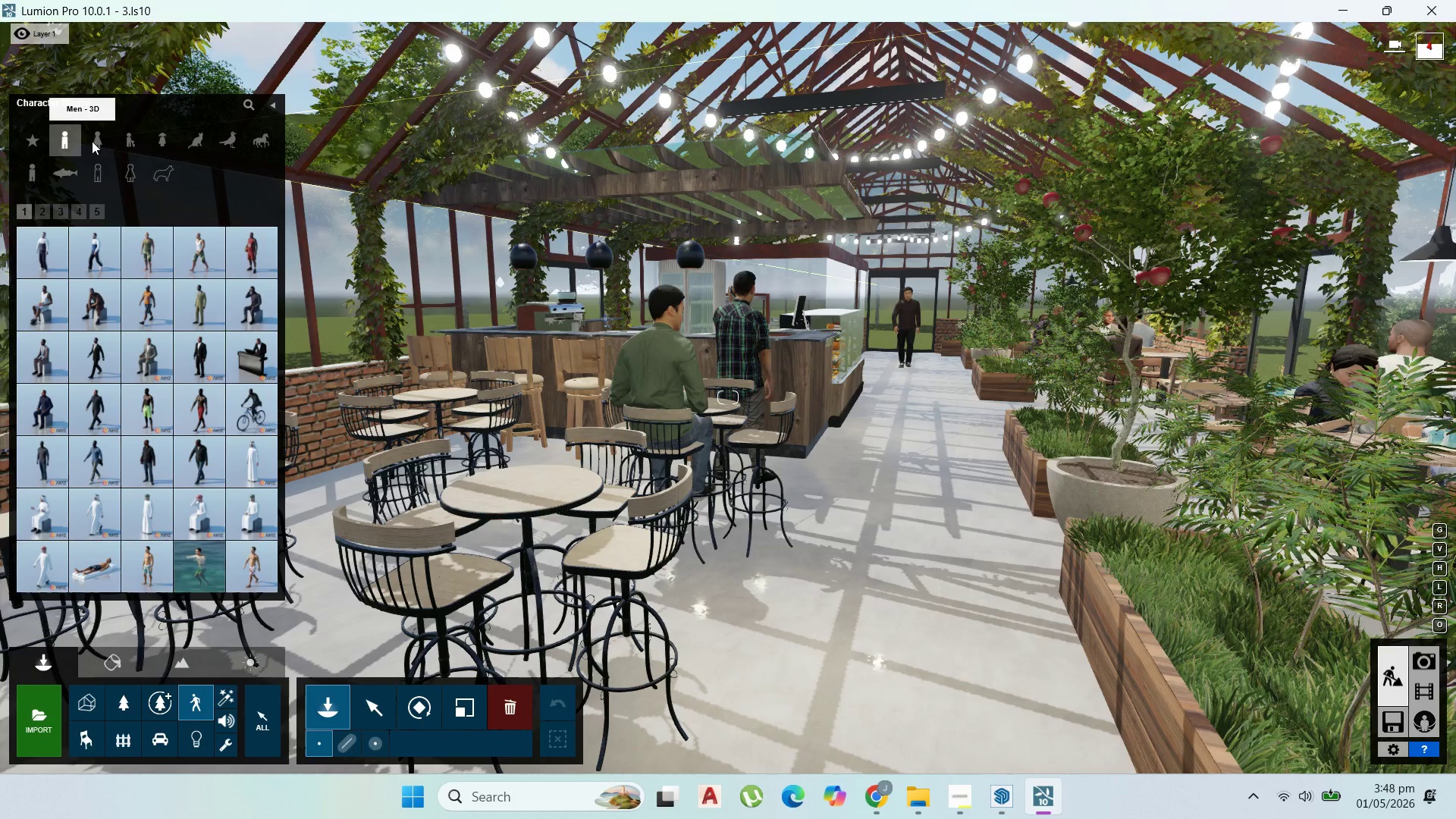 
left_click([98, 138])
 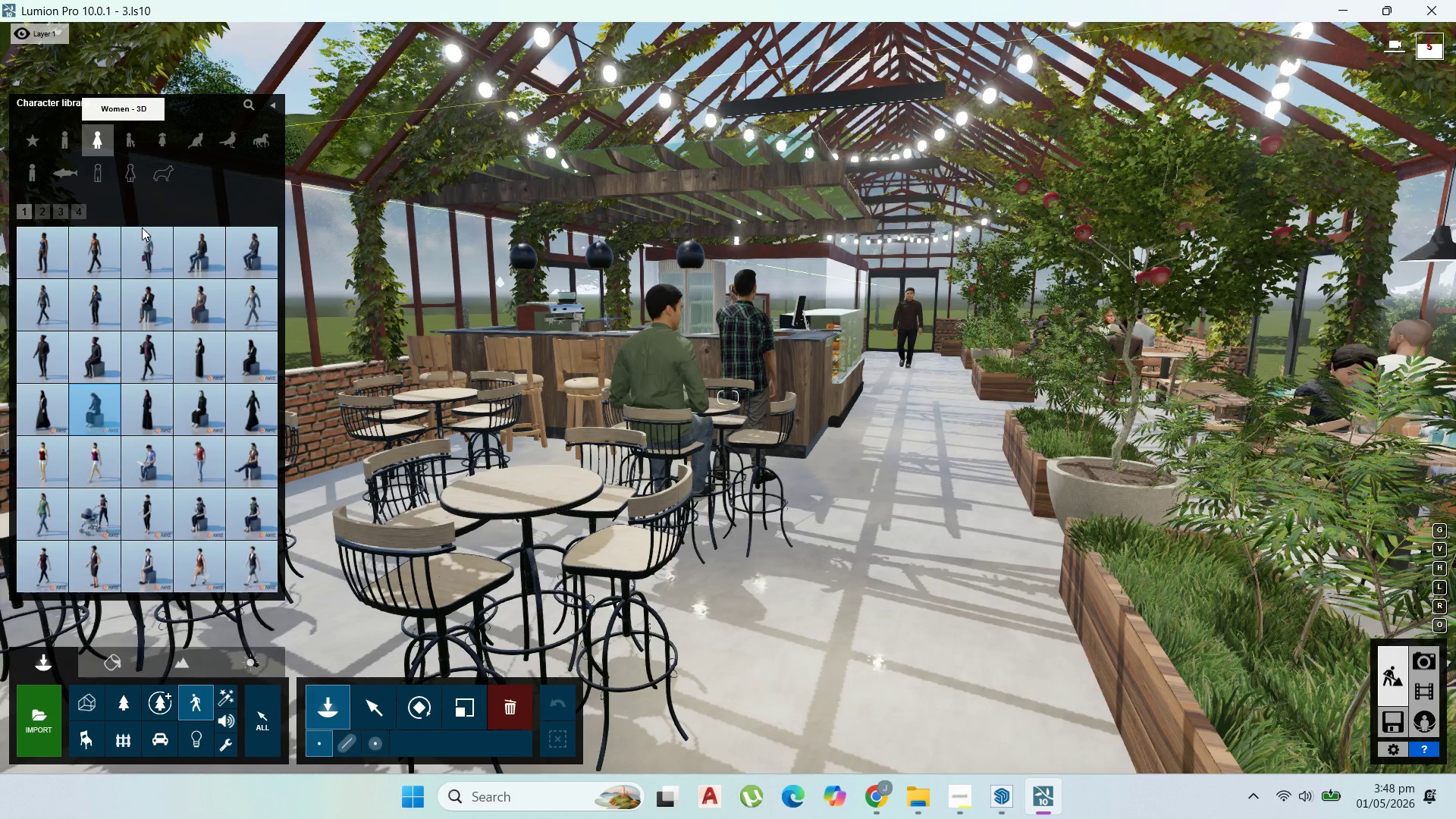 
mouse_move([195, 254])
 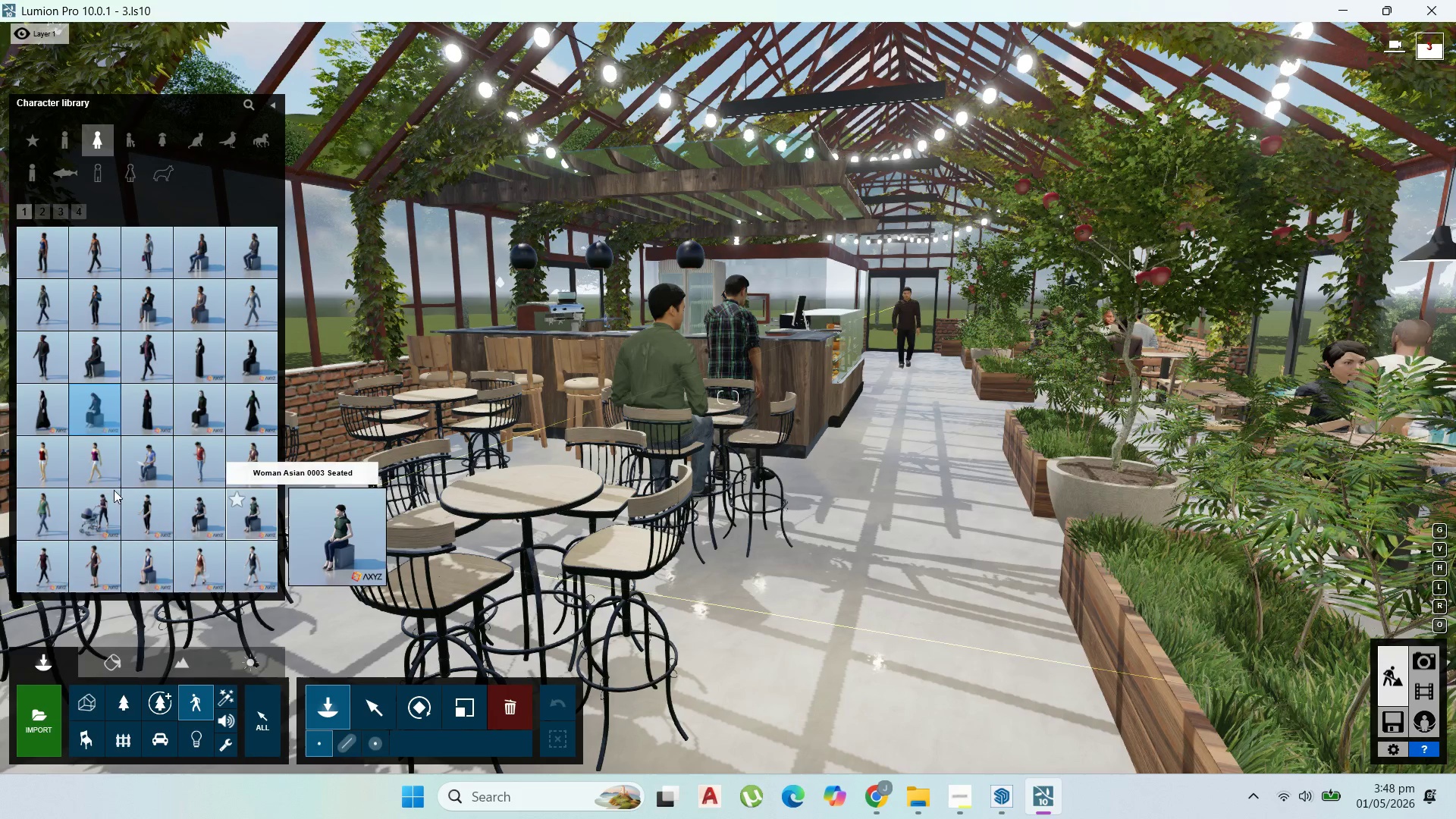 
wait(6.66)
 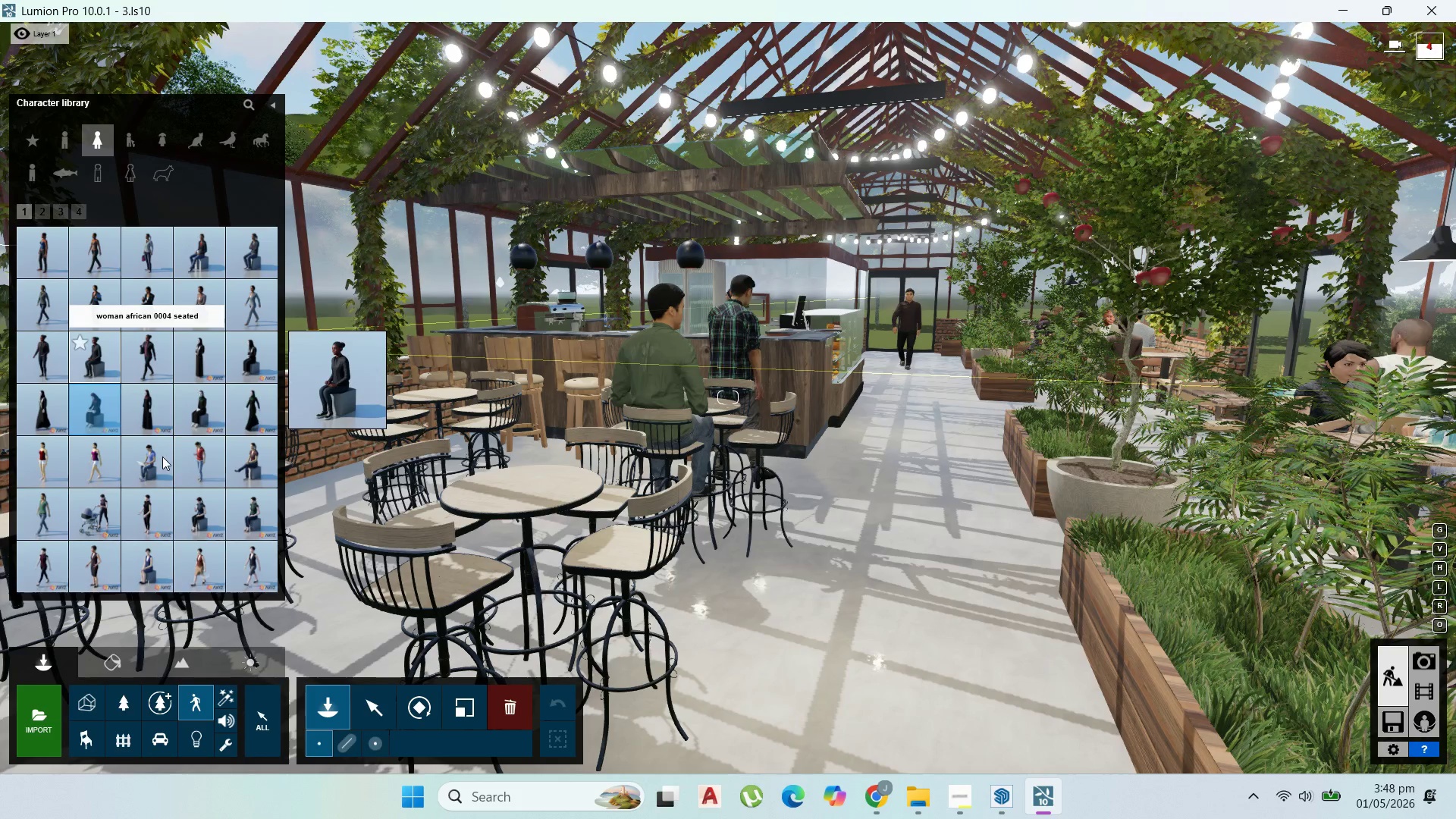 
left_click([37, 211])
 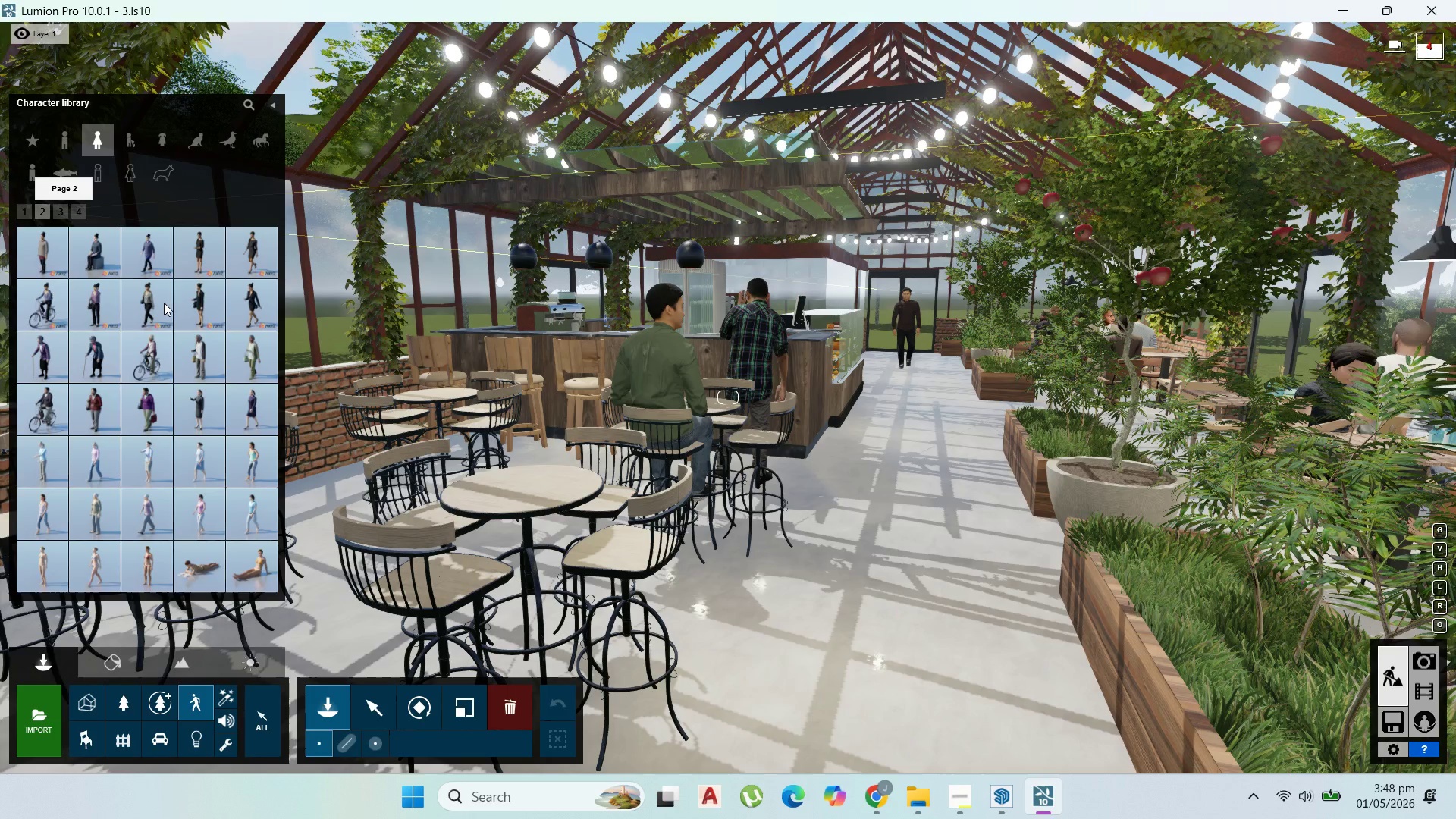 
mouse_move([129, 297])
 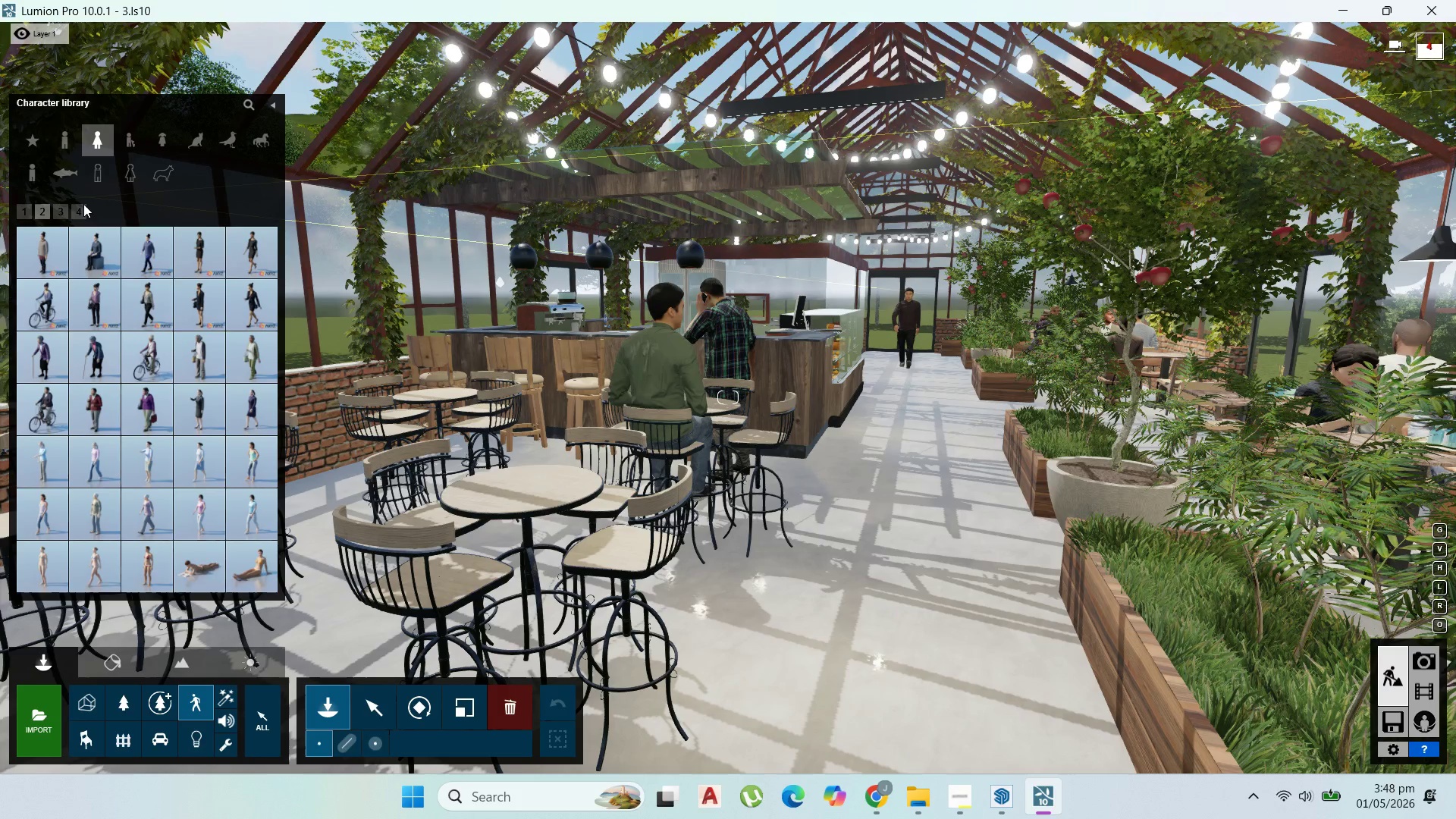 
wait(5.52)
 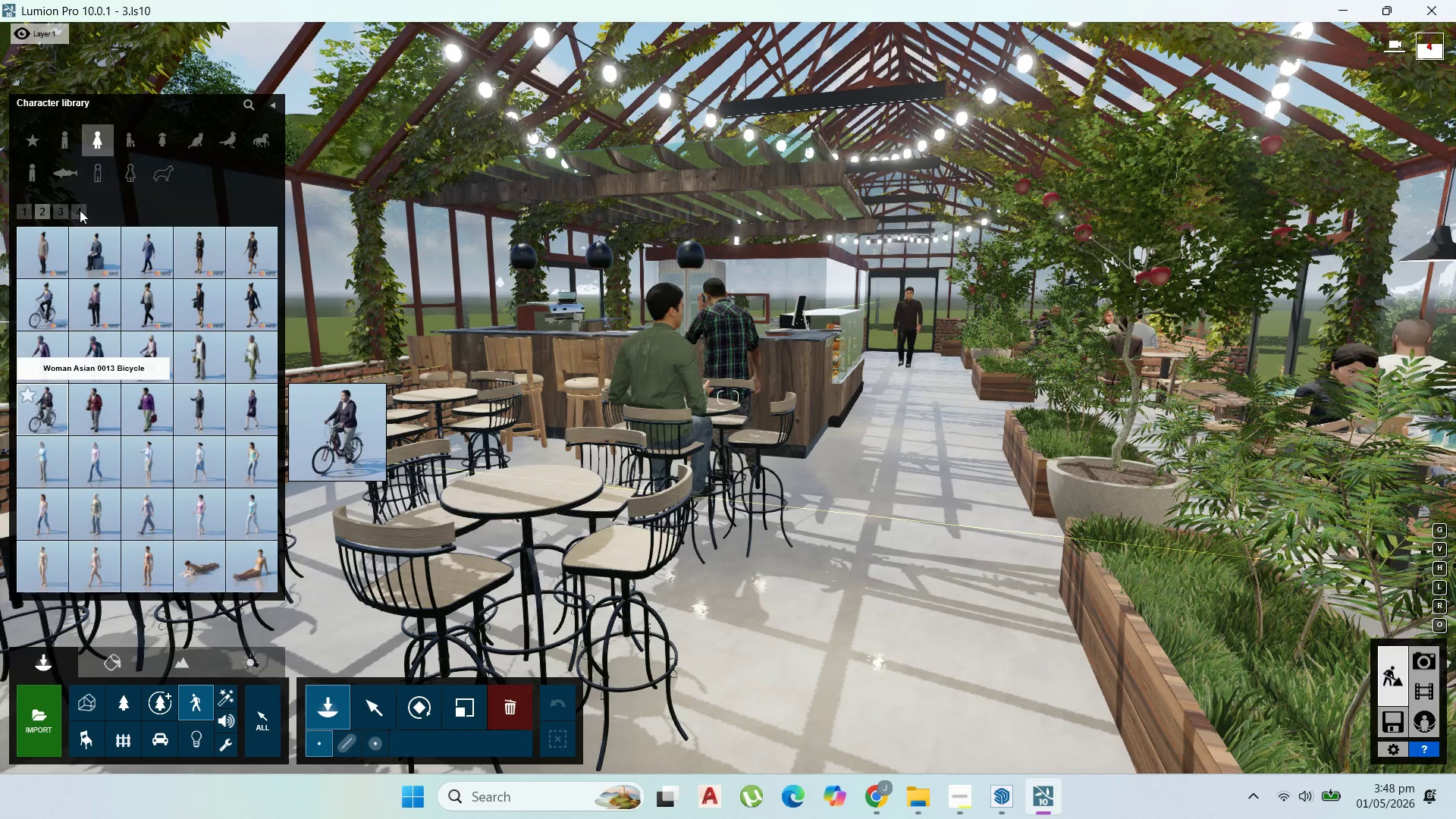 
left_click([67, 209])
 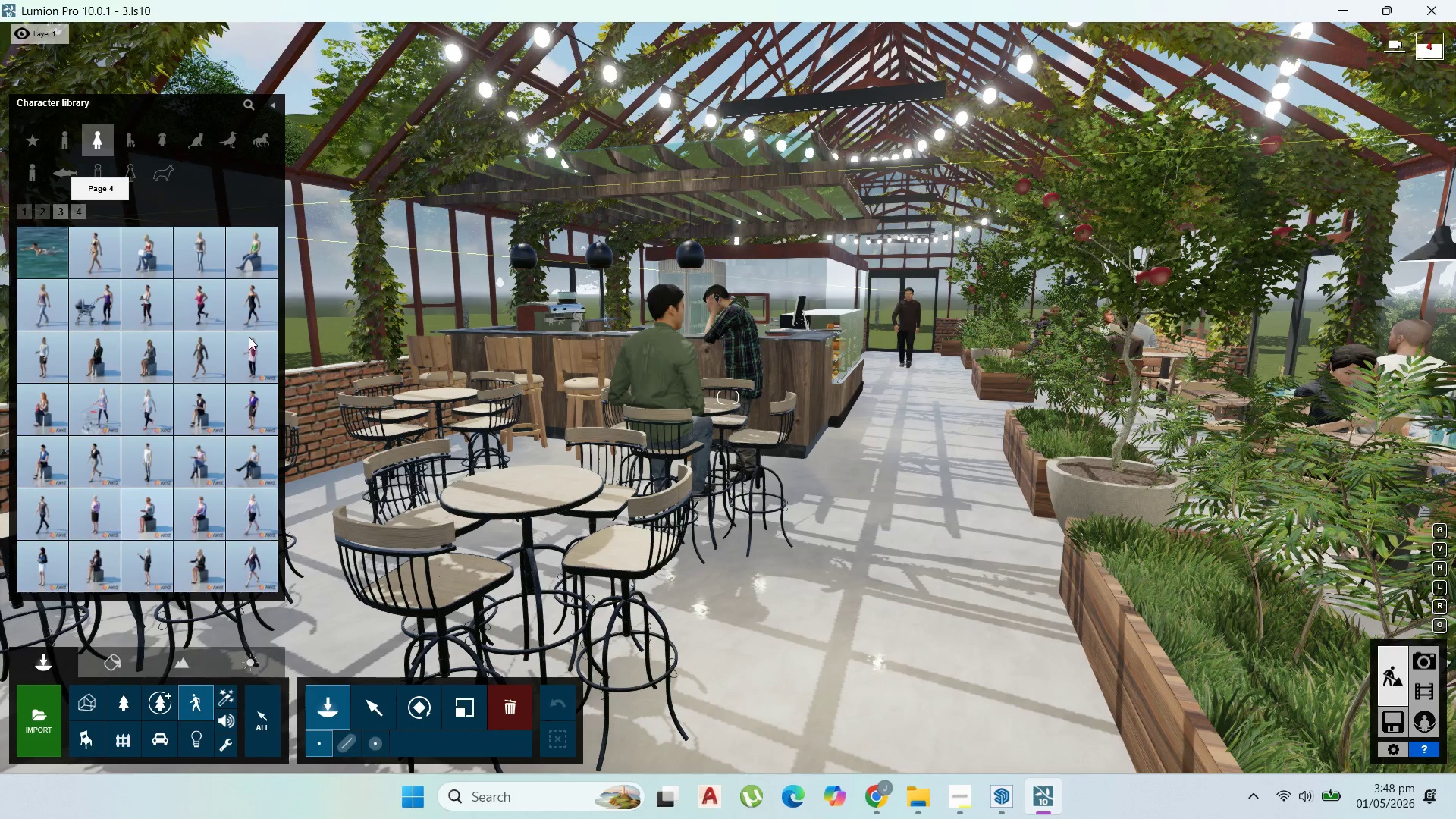 
left_click([158, 366])
 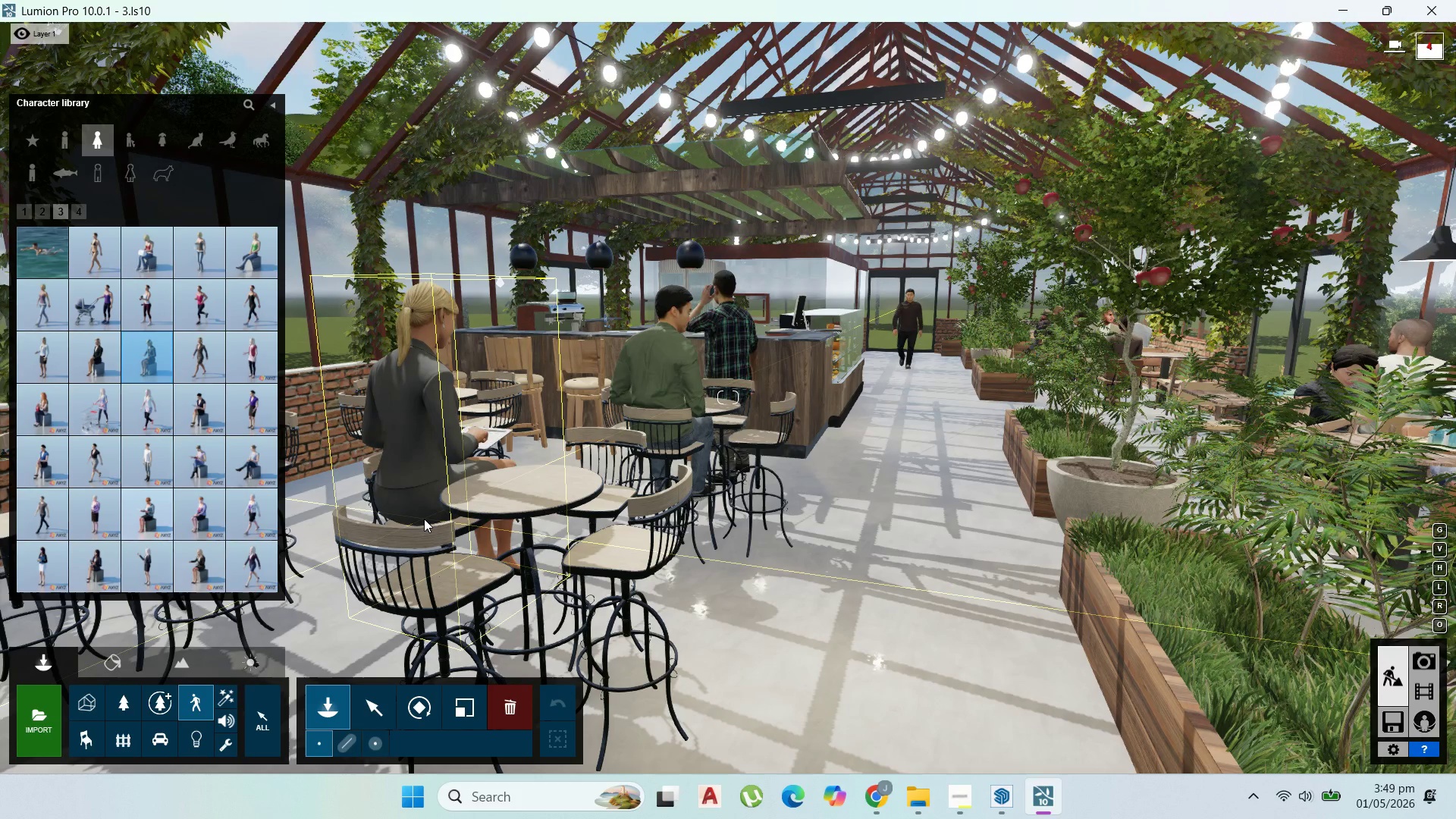 
wait(6.39)
 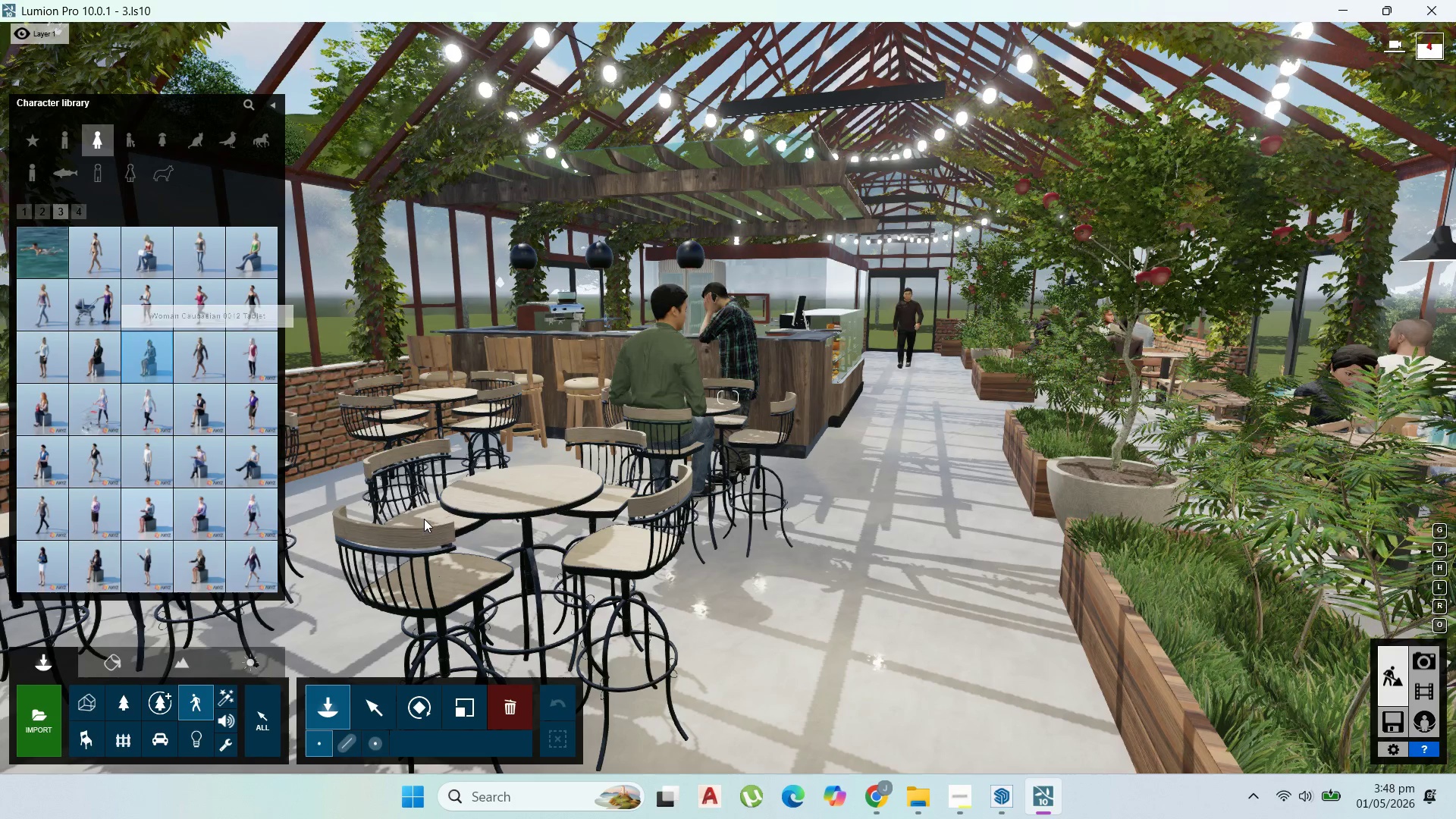 
left_click([424, 519])
 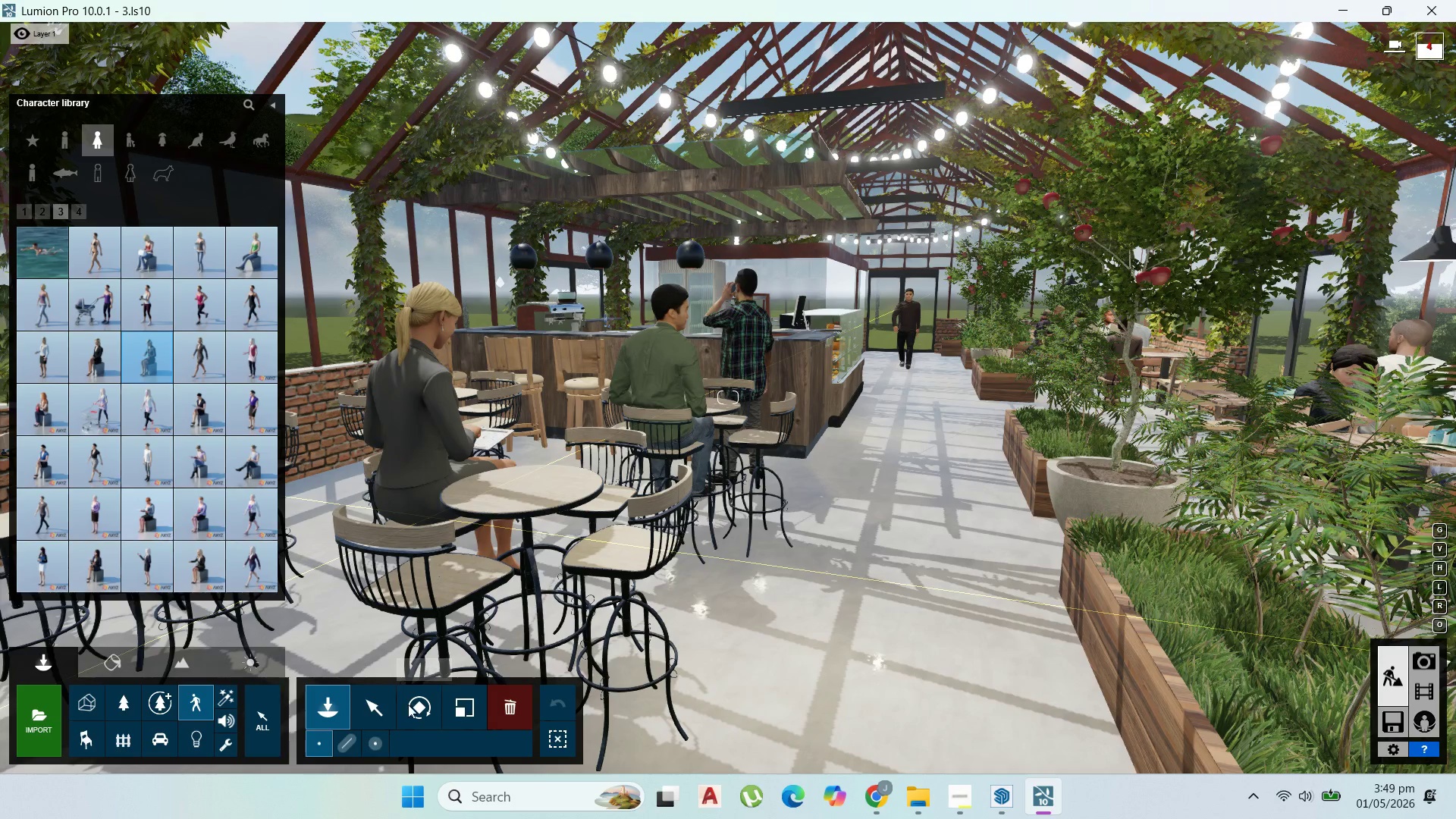 
left_click([416, 710])
 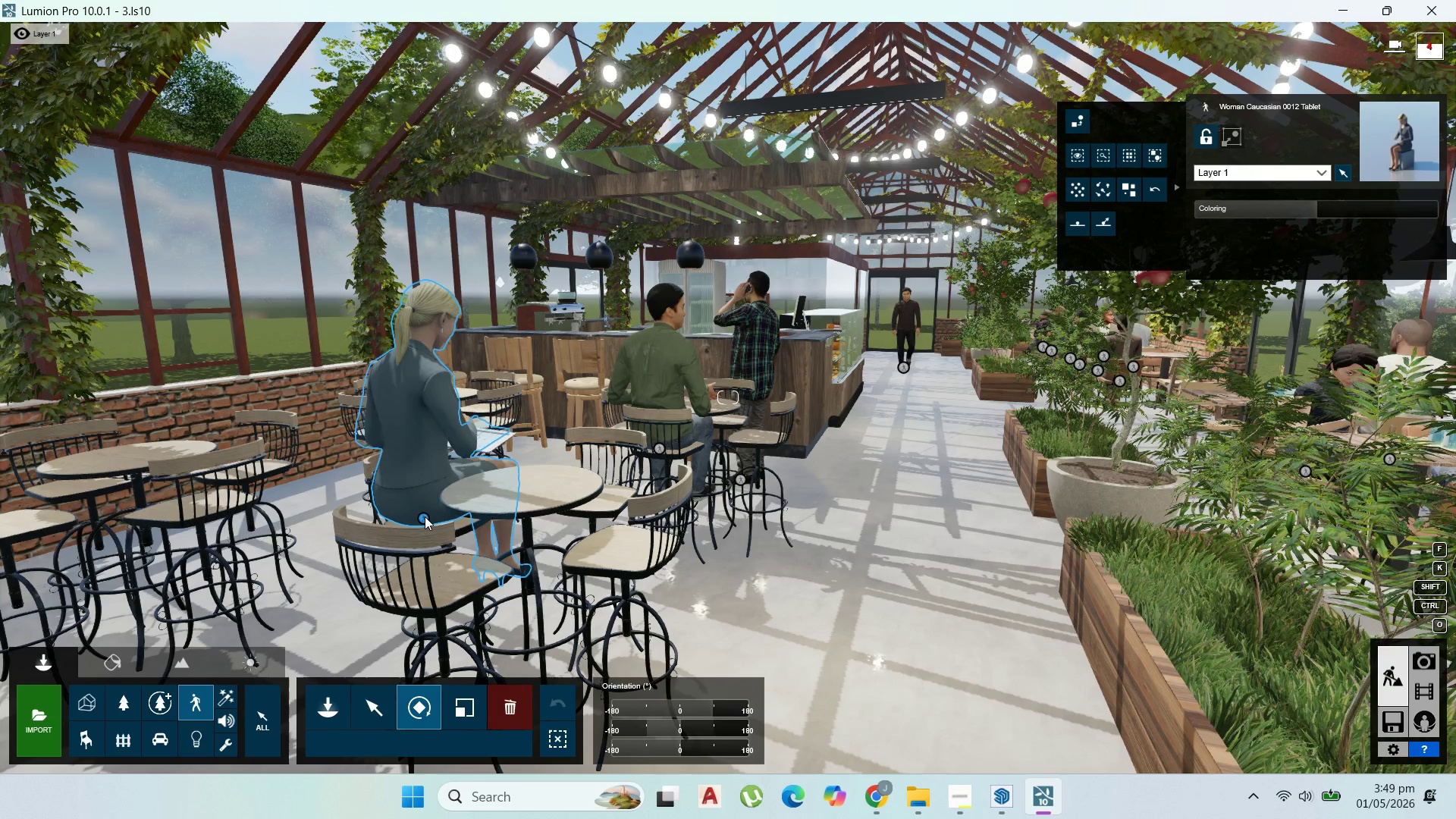 
left_click_drag(start_coordinate=[425, 516], to_coordinate=[868, 621])
 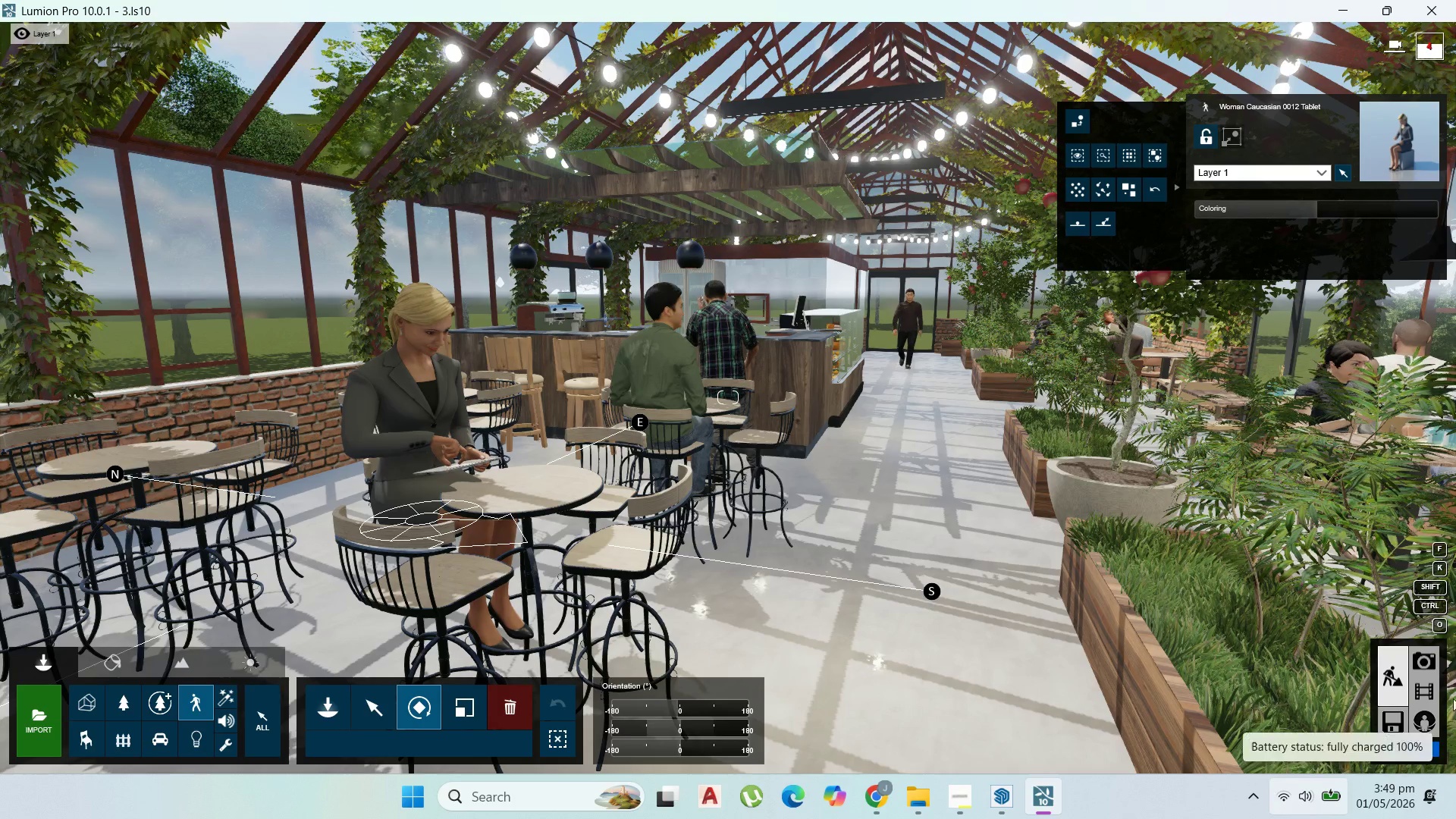 
mouse_move([1407, 655])
 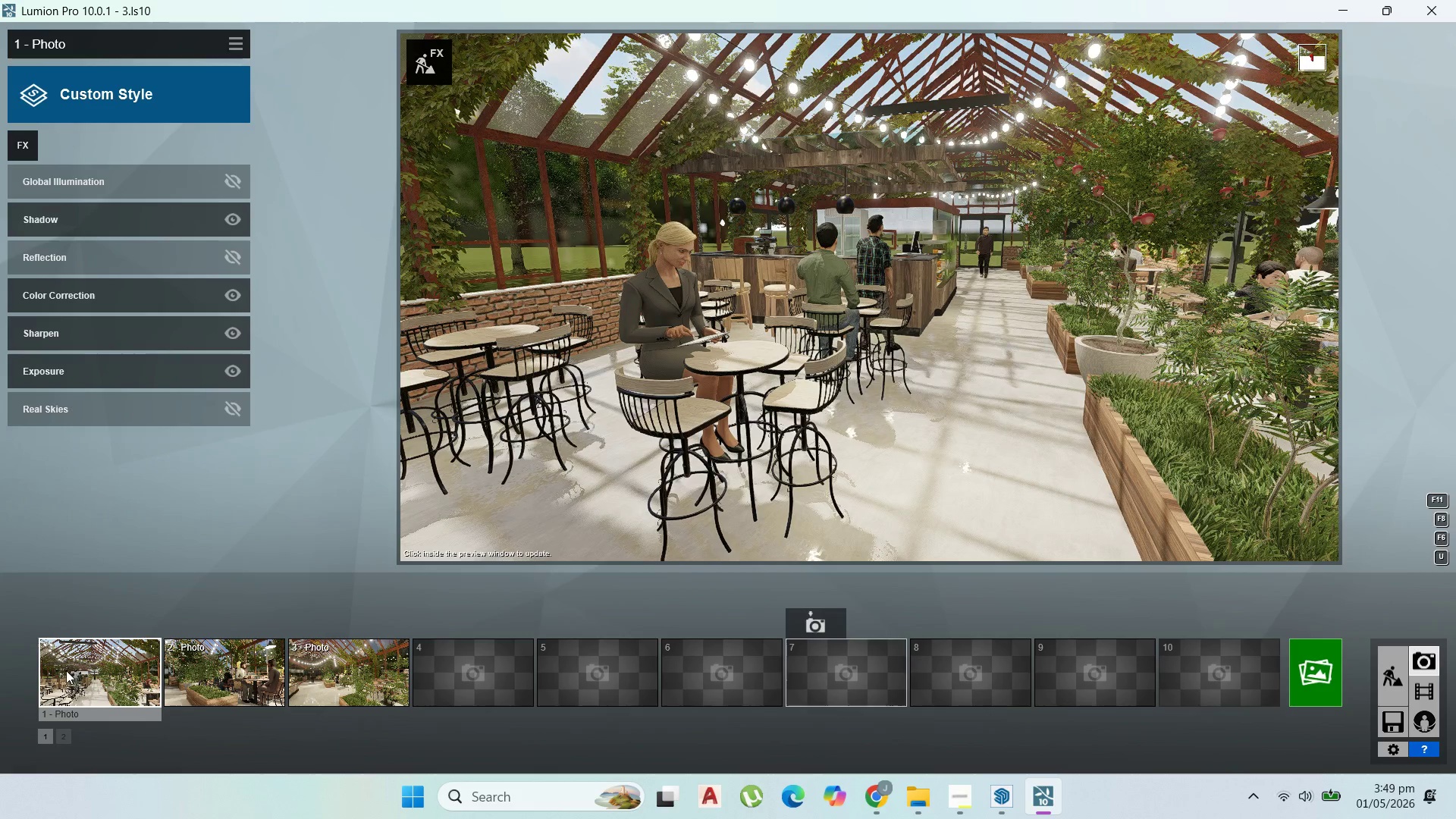 
left_click([66, 670])
 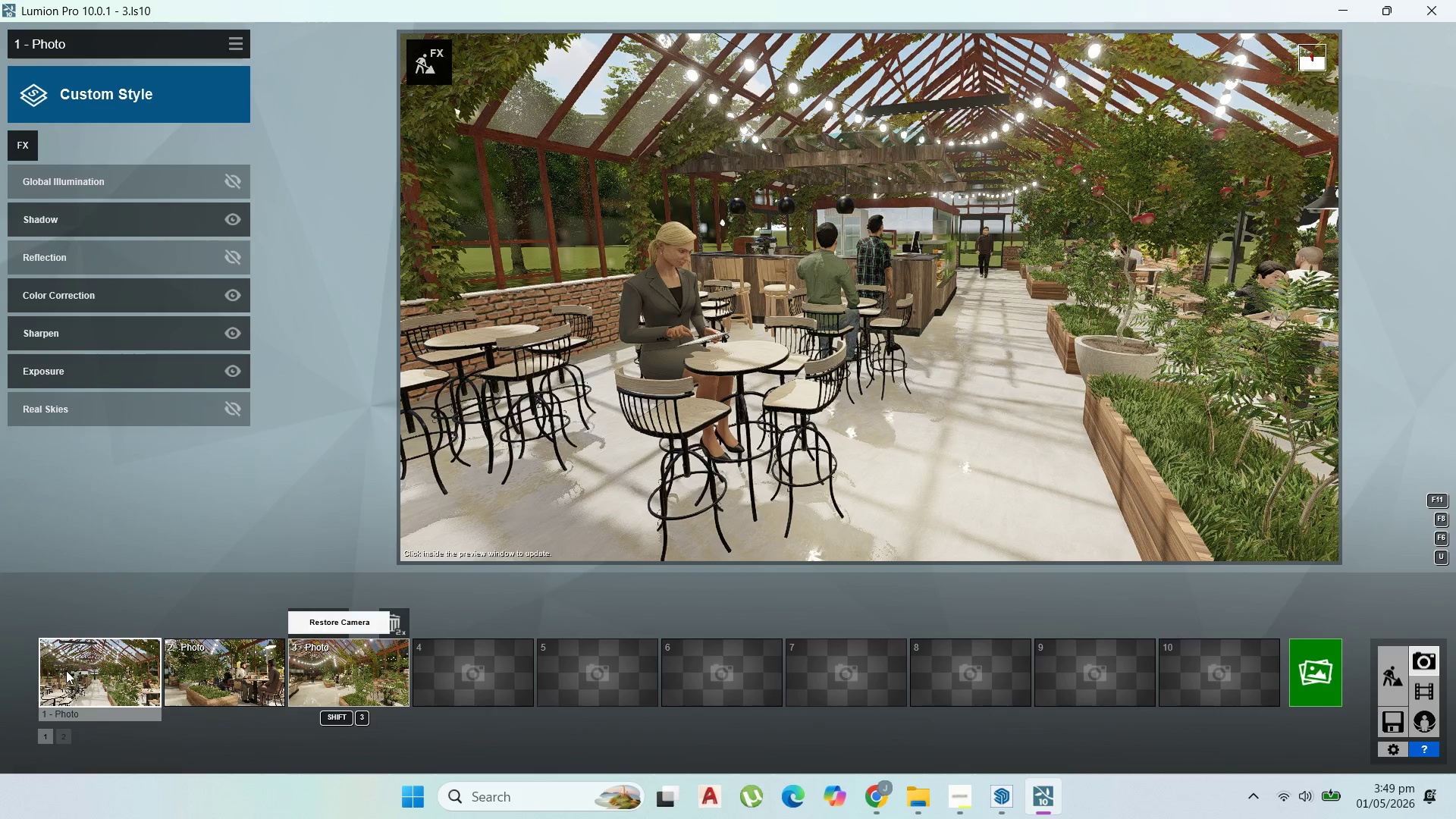 
left_click([66, 670])
 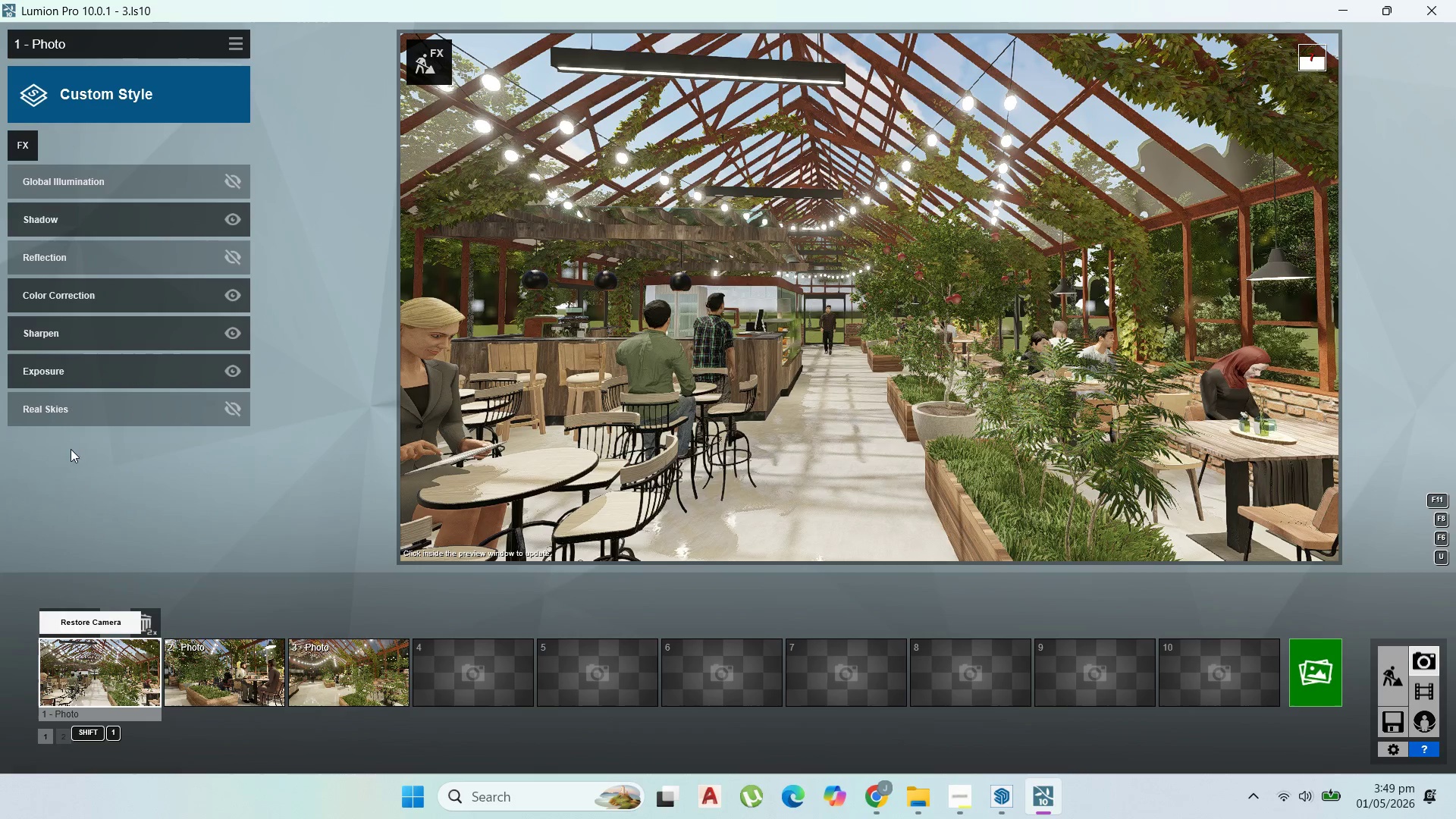 
wait(5.5)
 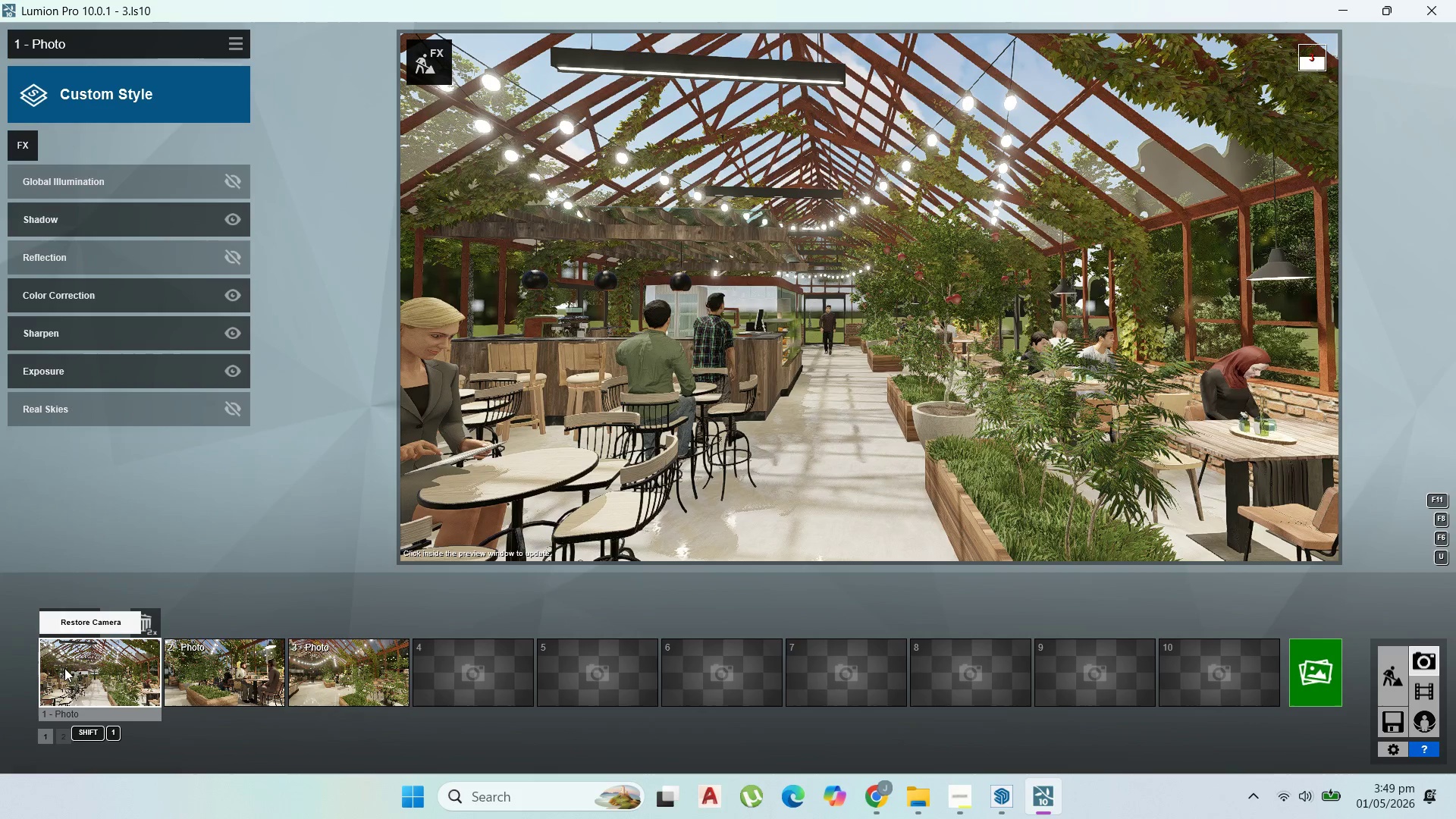 
mouse_move([1341, 672])
 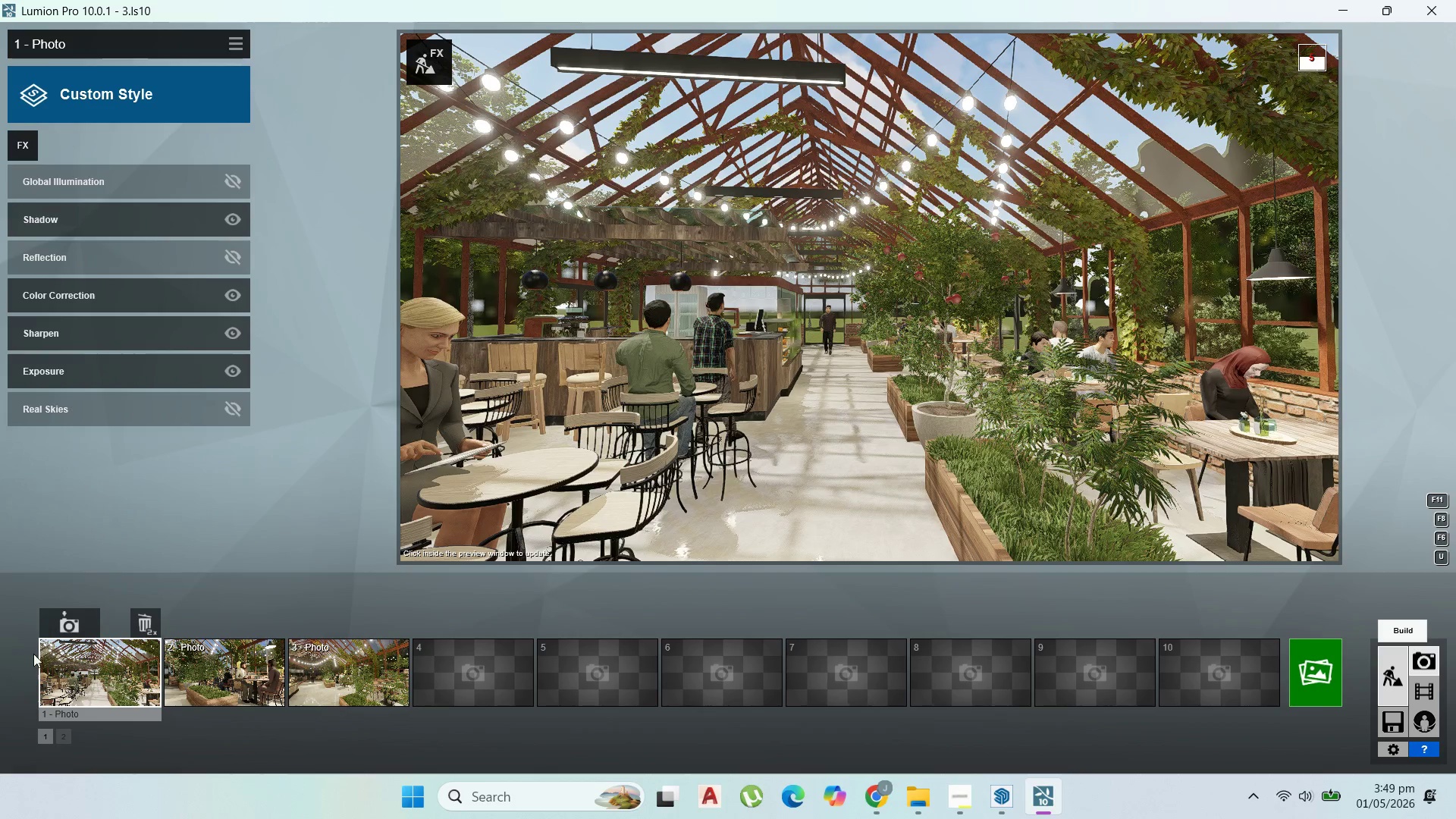 
mouse_move([74, 666])
 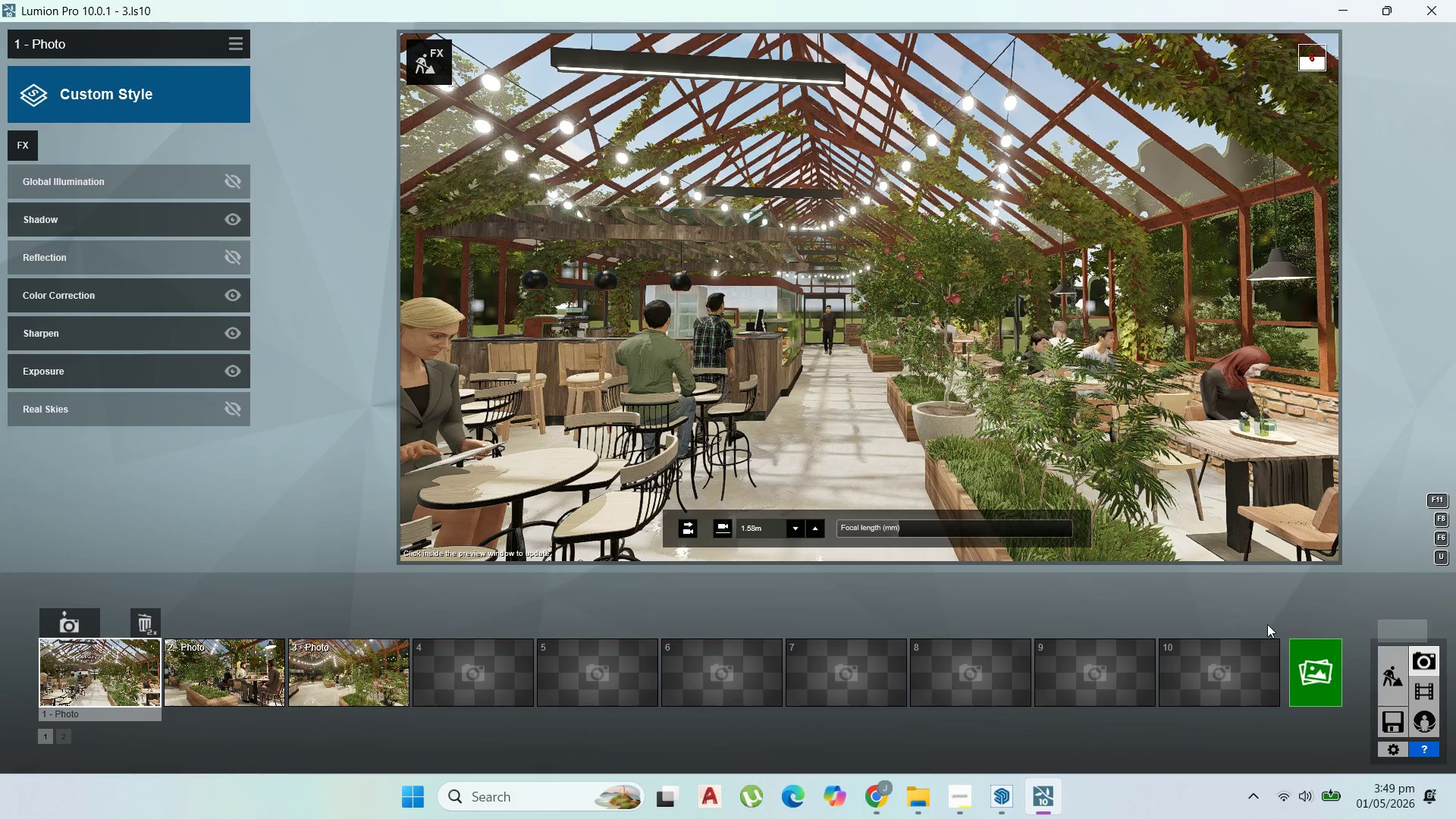 
left_click([1390, 682])
 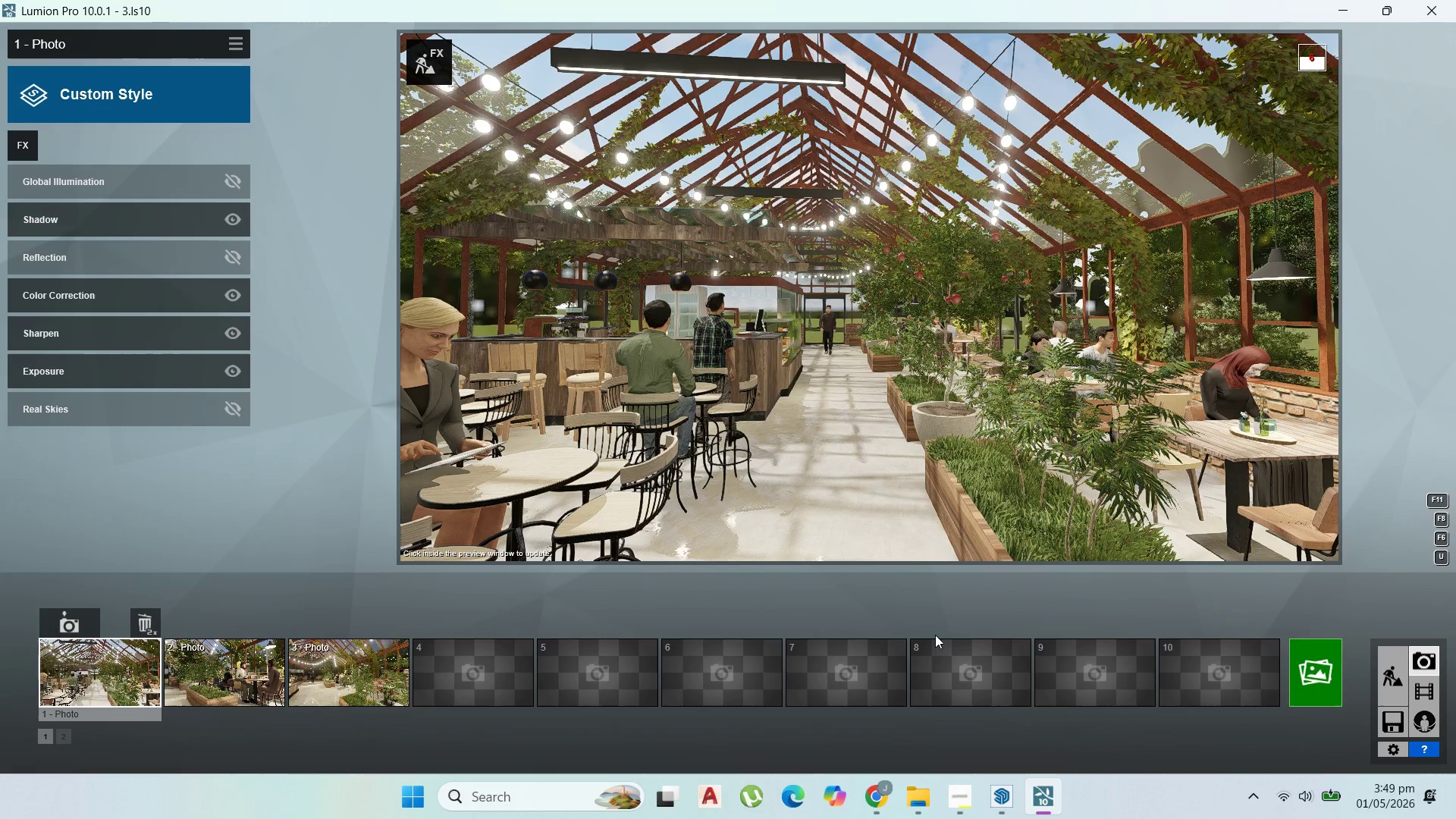 
mouse_move([399, 640])
 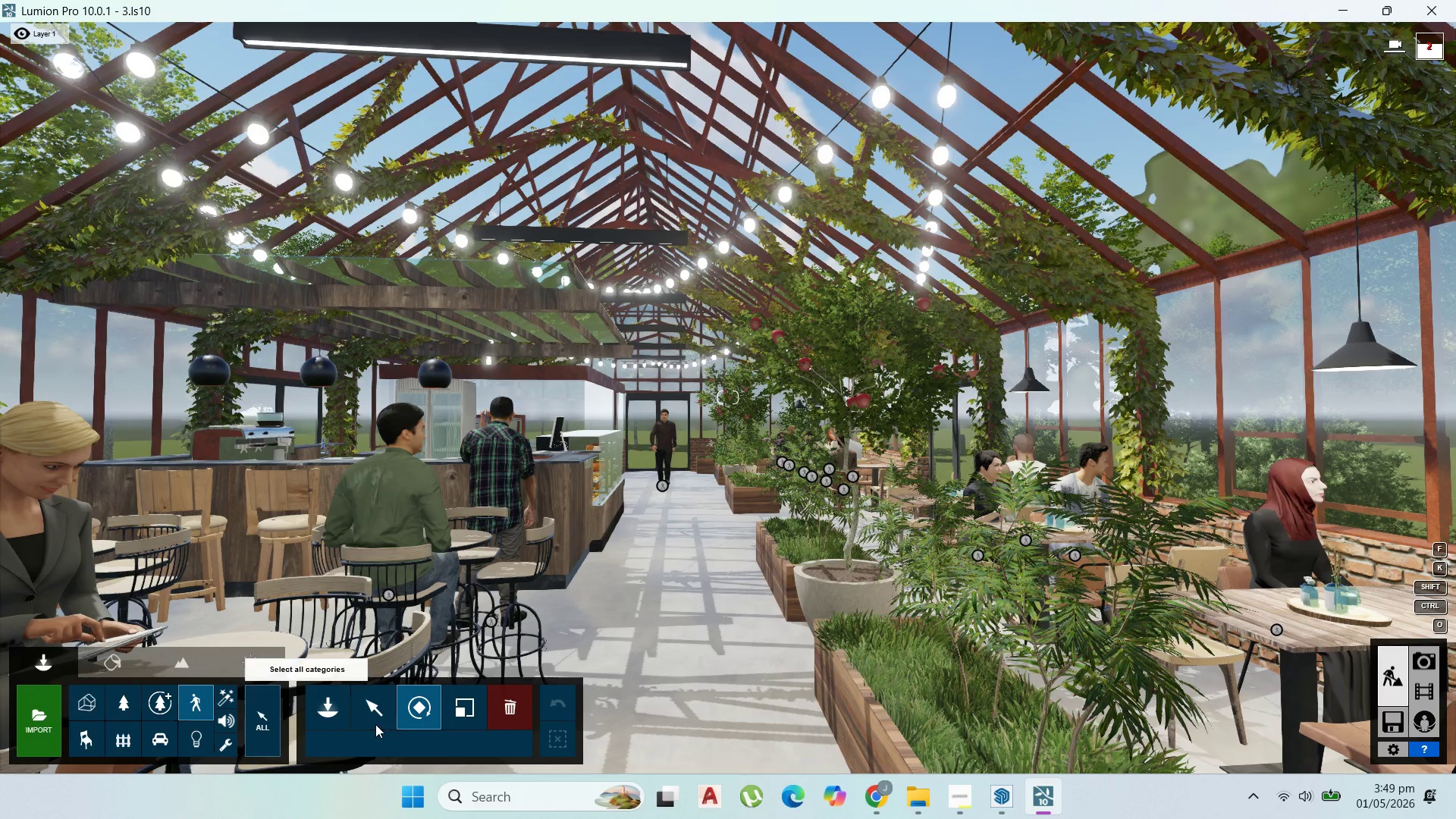 
left_click([375, 724])
 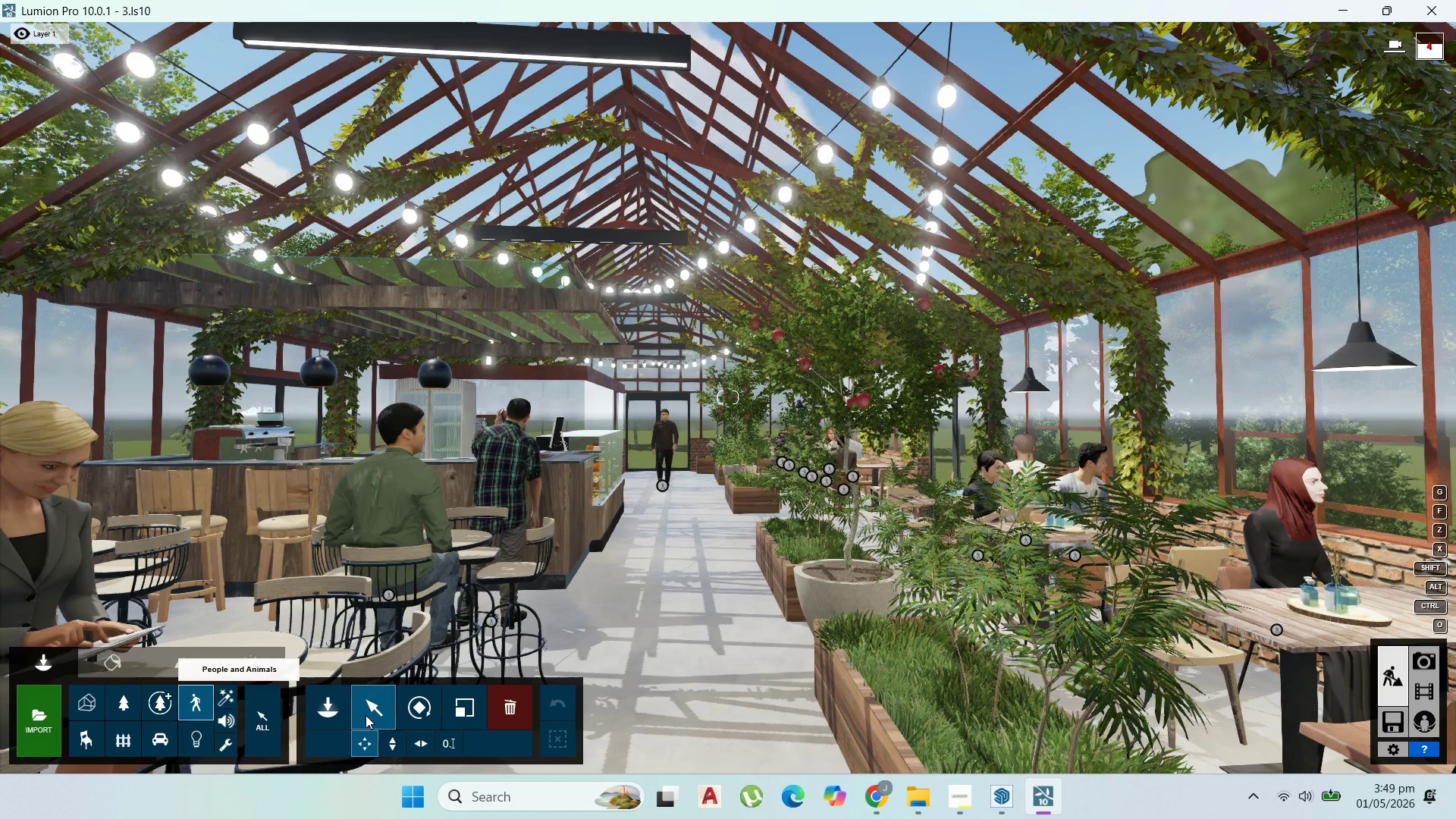 
left_click([394, 745])
 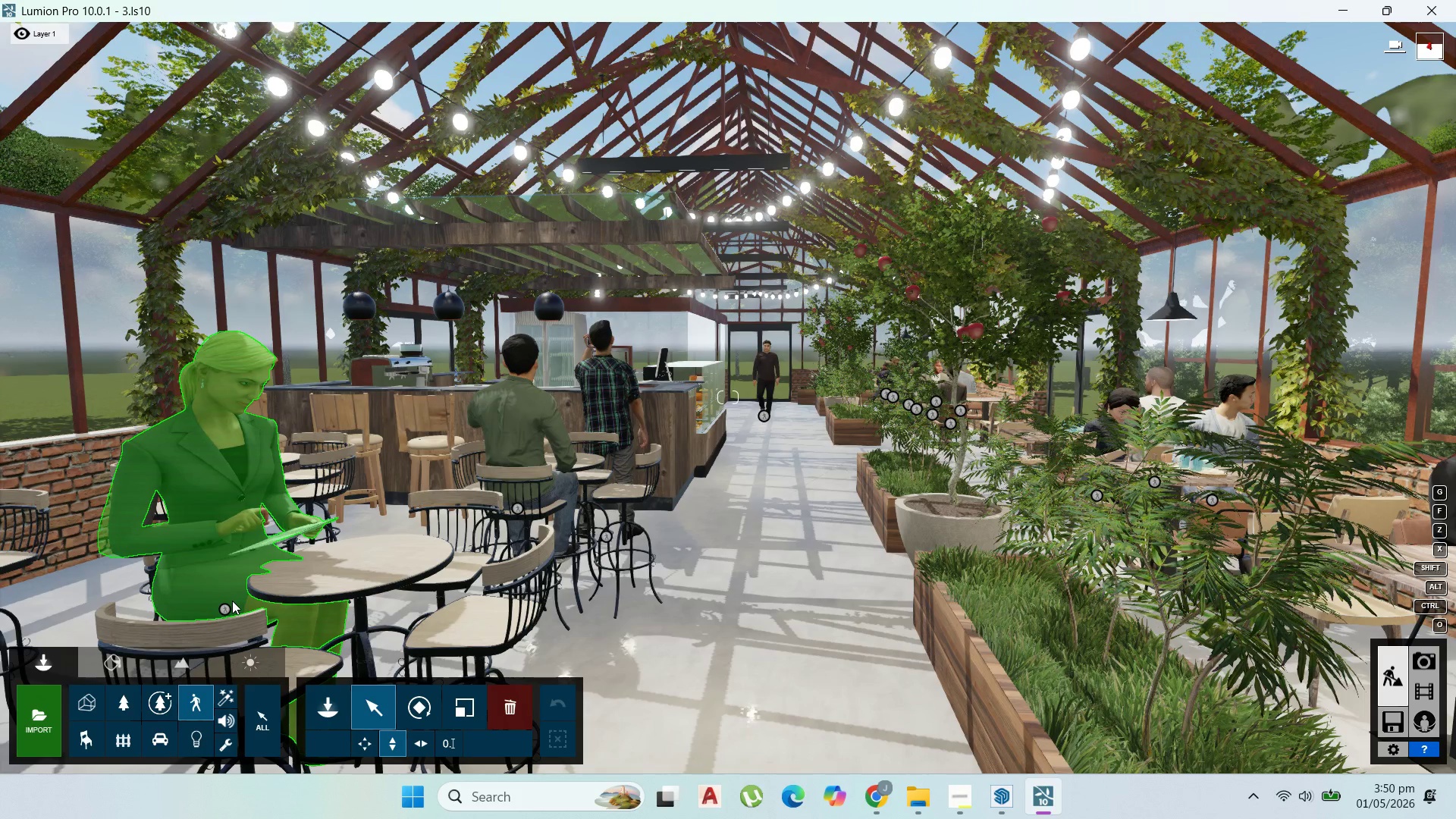 
wait(24.12)
 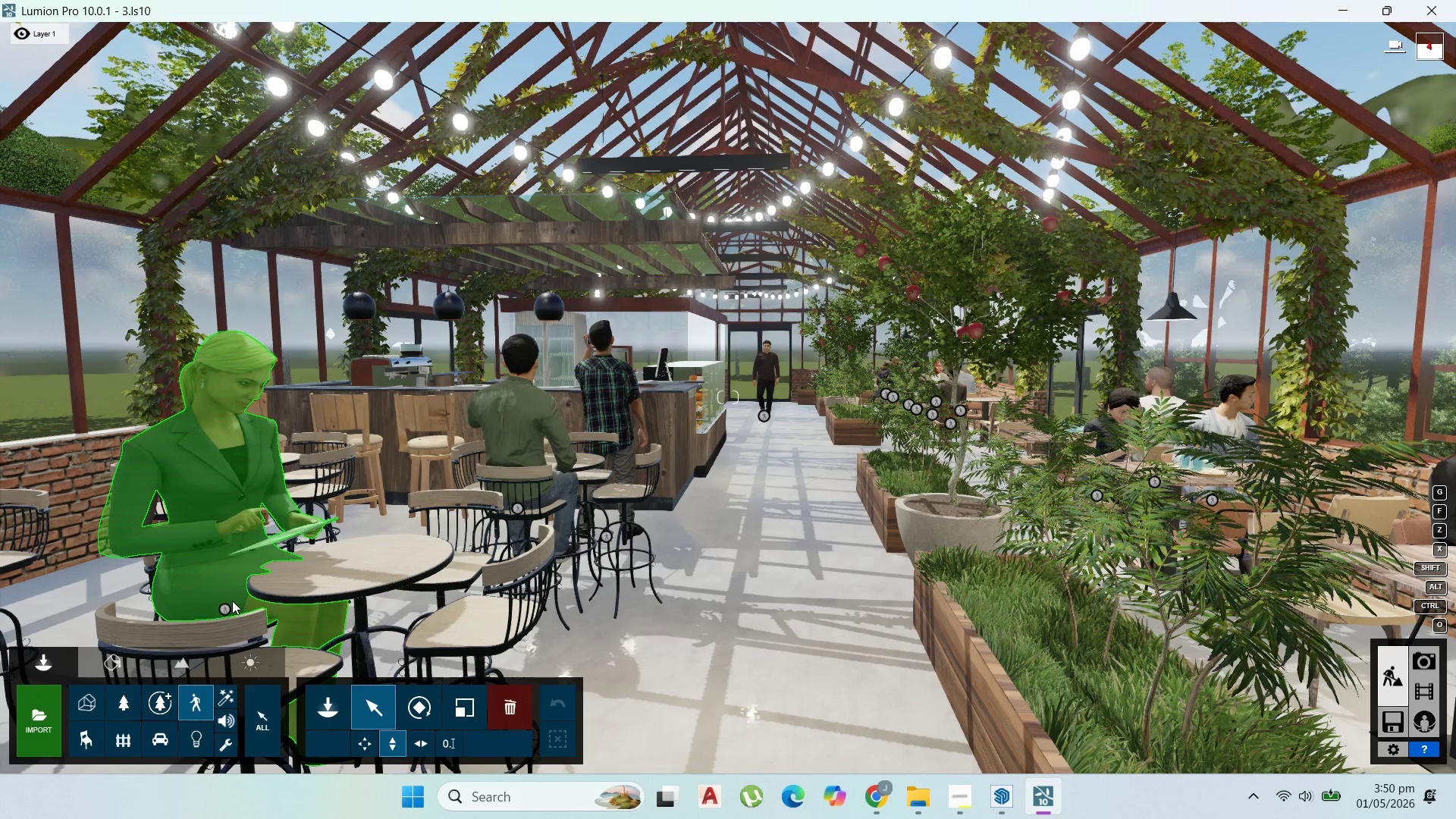 
left_click_drag(start_coordinate=[228, 609], to_coordinate=[226, 613])
 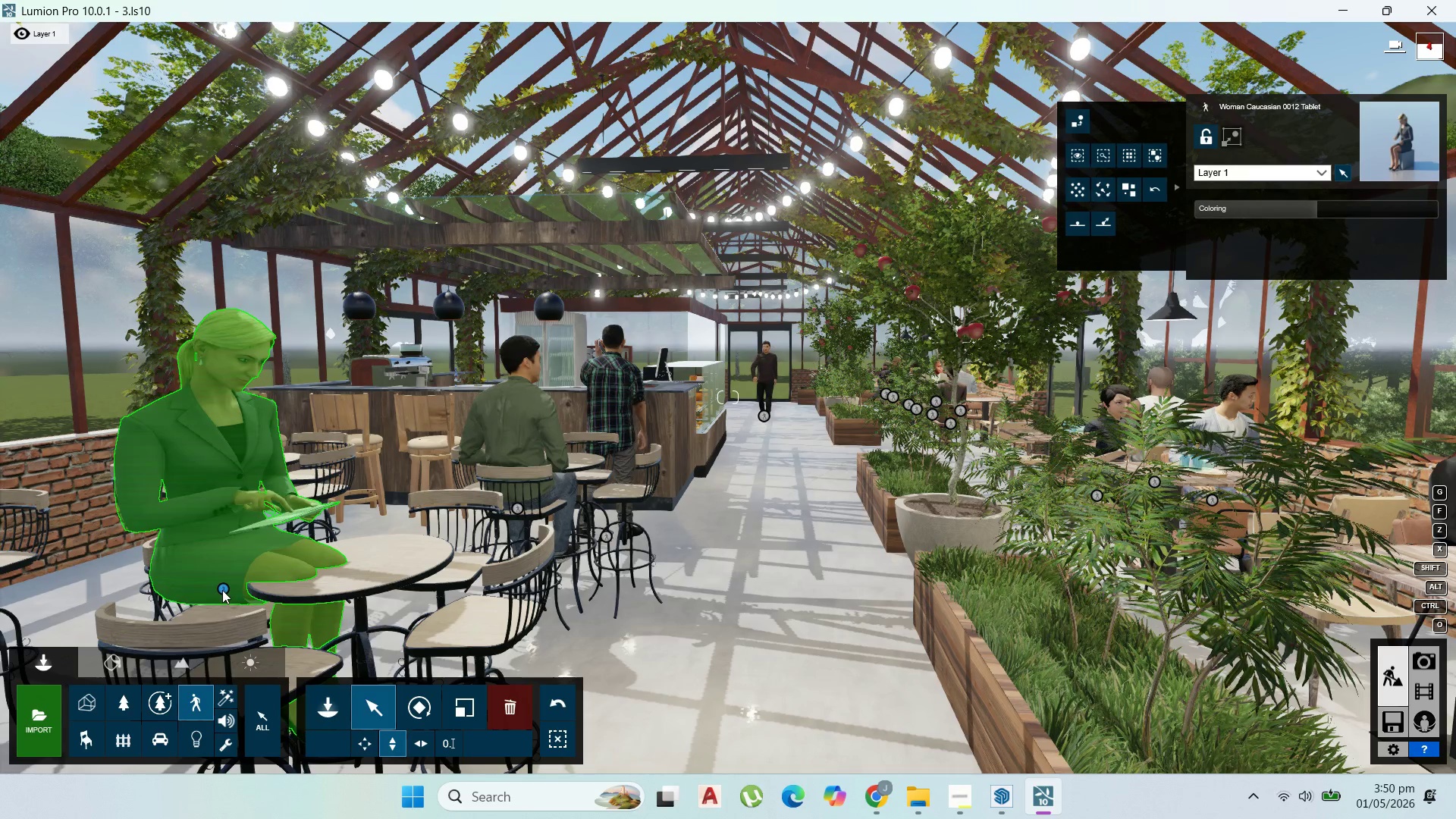 
left_click_drag(start_coordinate=[222, 590], to_coordinate=[222, 603])
 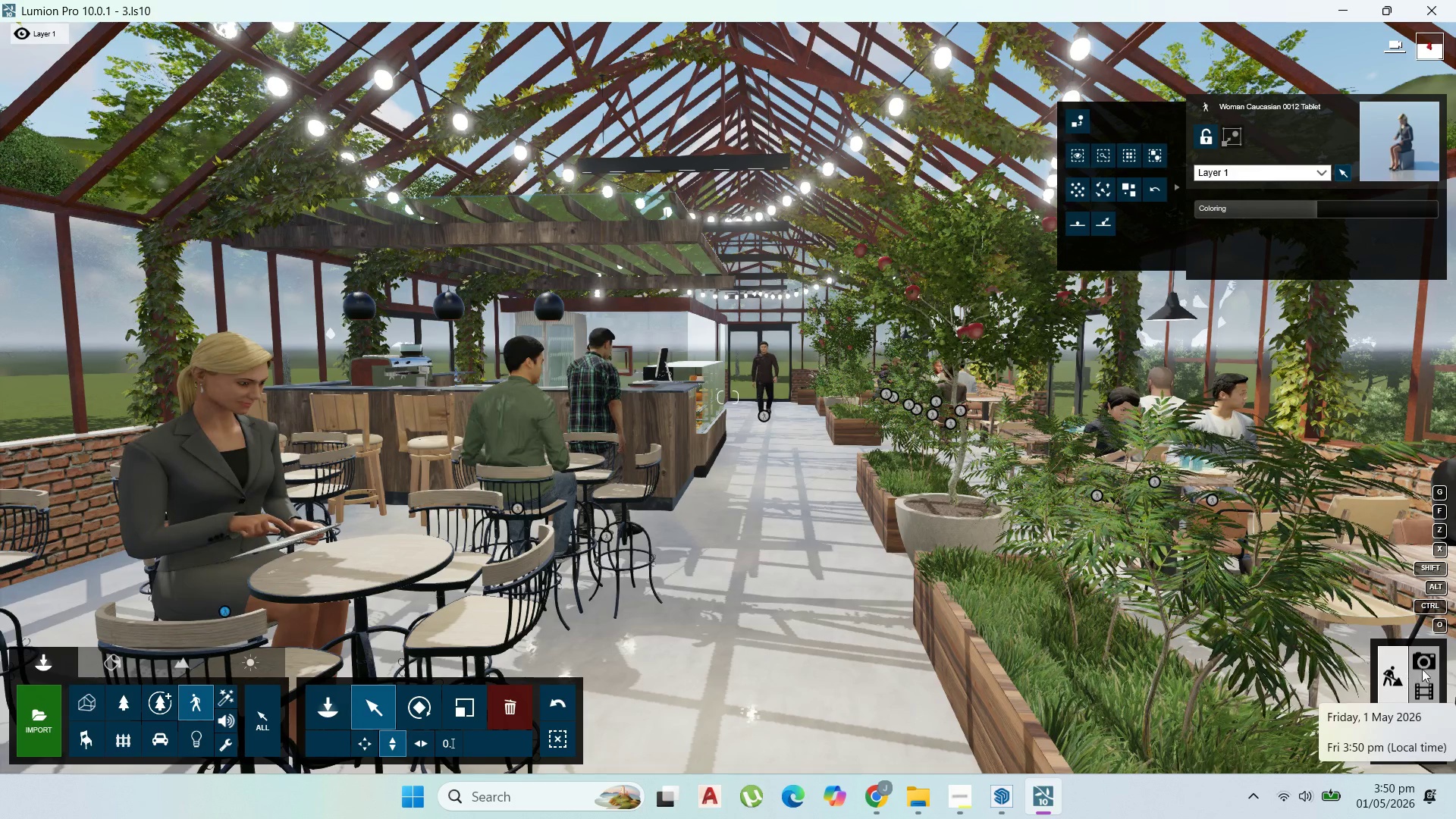 
double_click([1430, 664])
 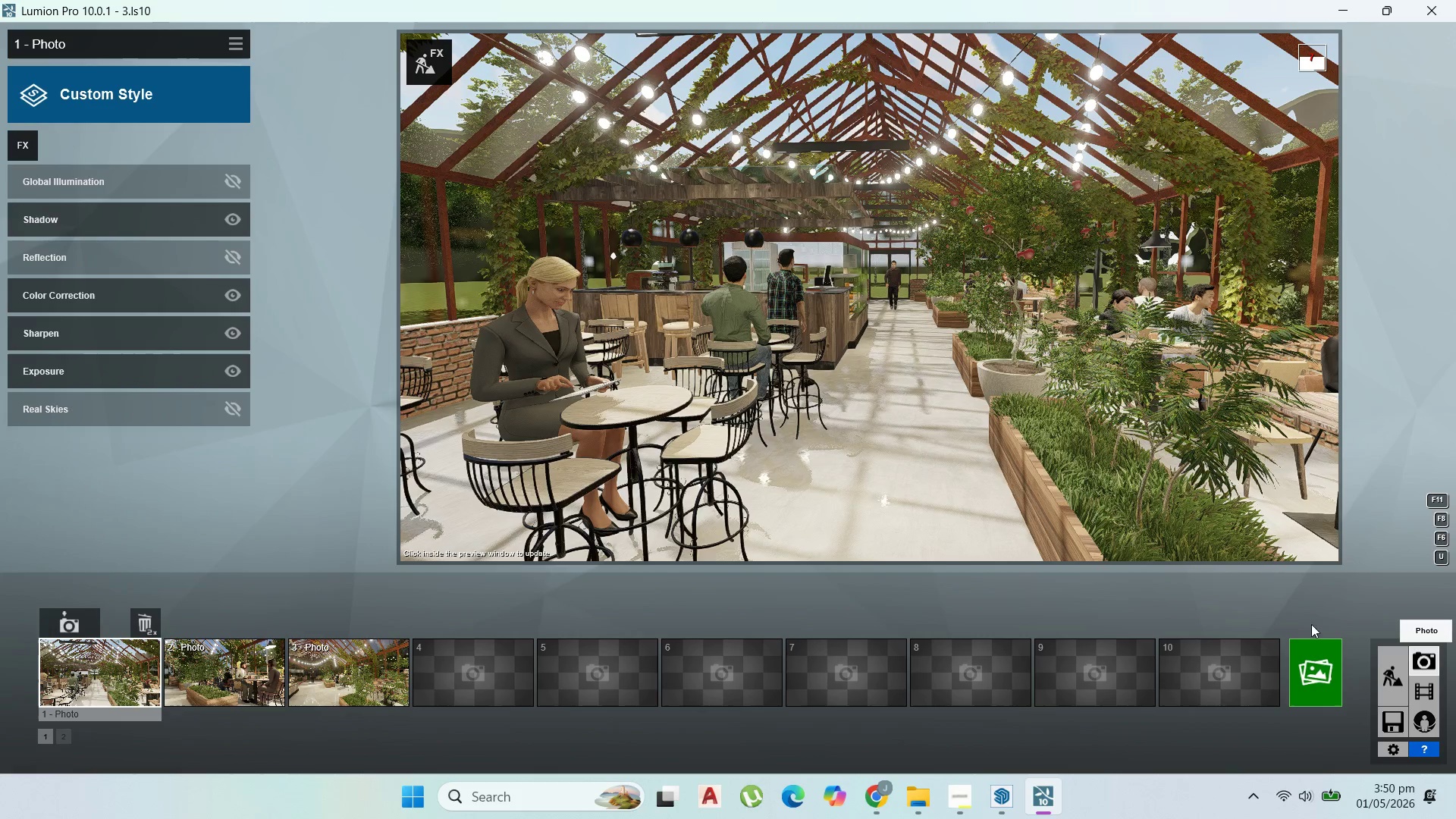 
wait(6.92)
 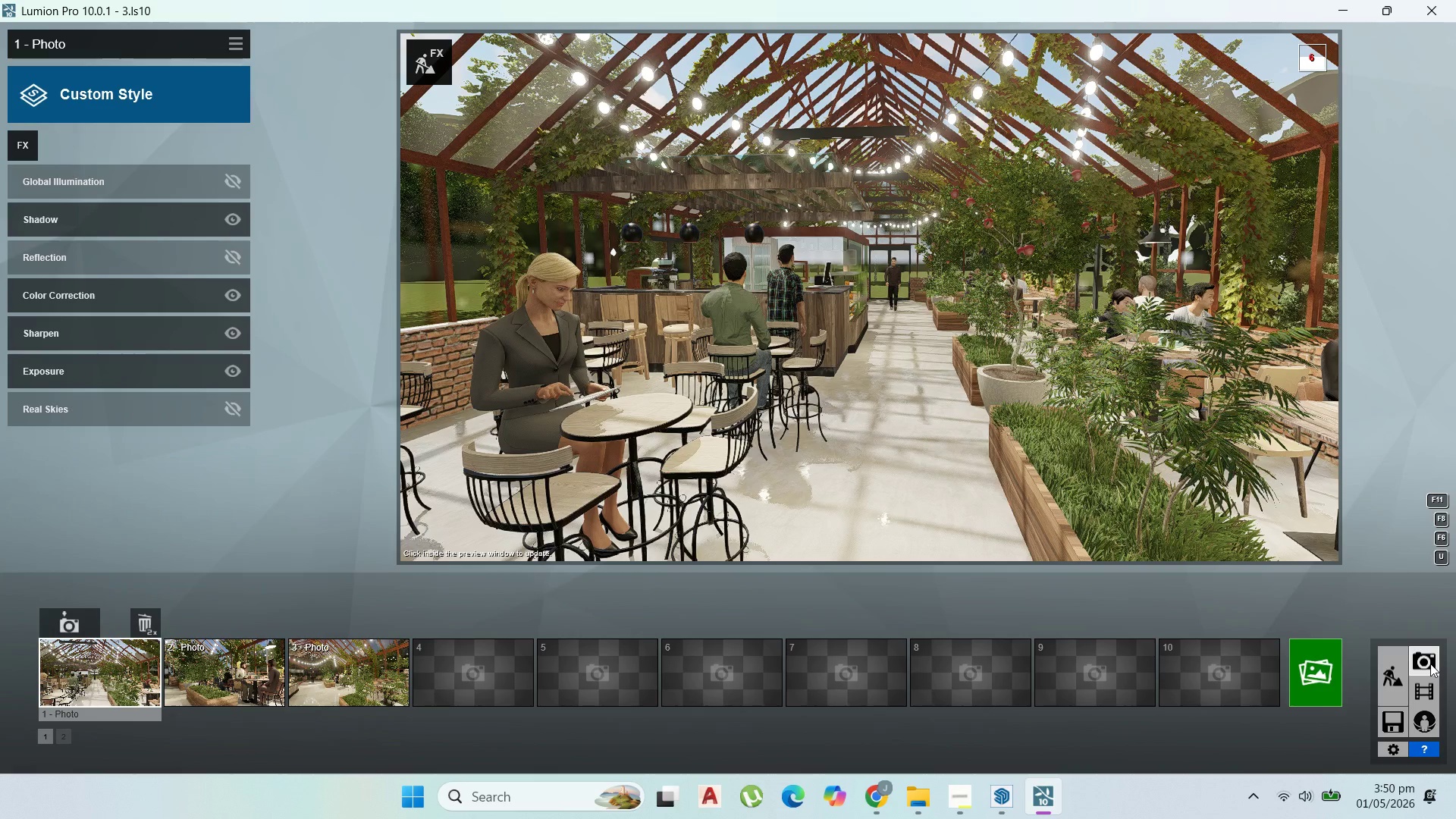 
double_click([138, 674])
 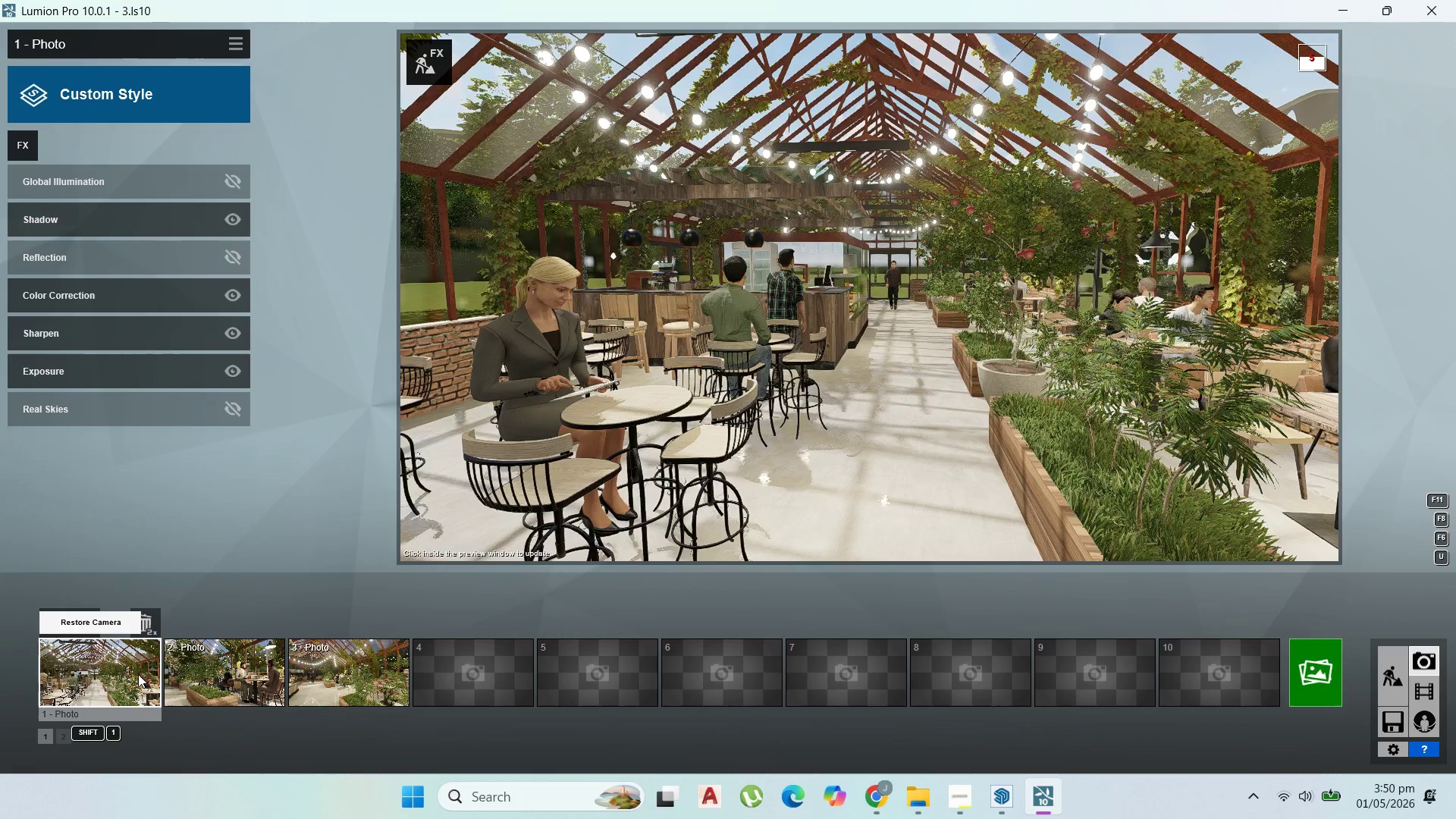 
left_click([138, 674])
 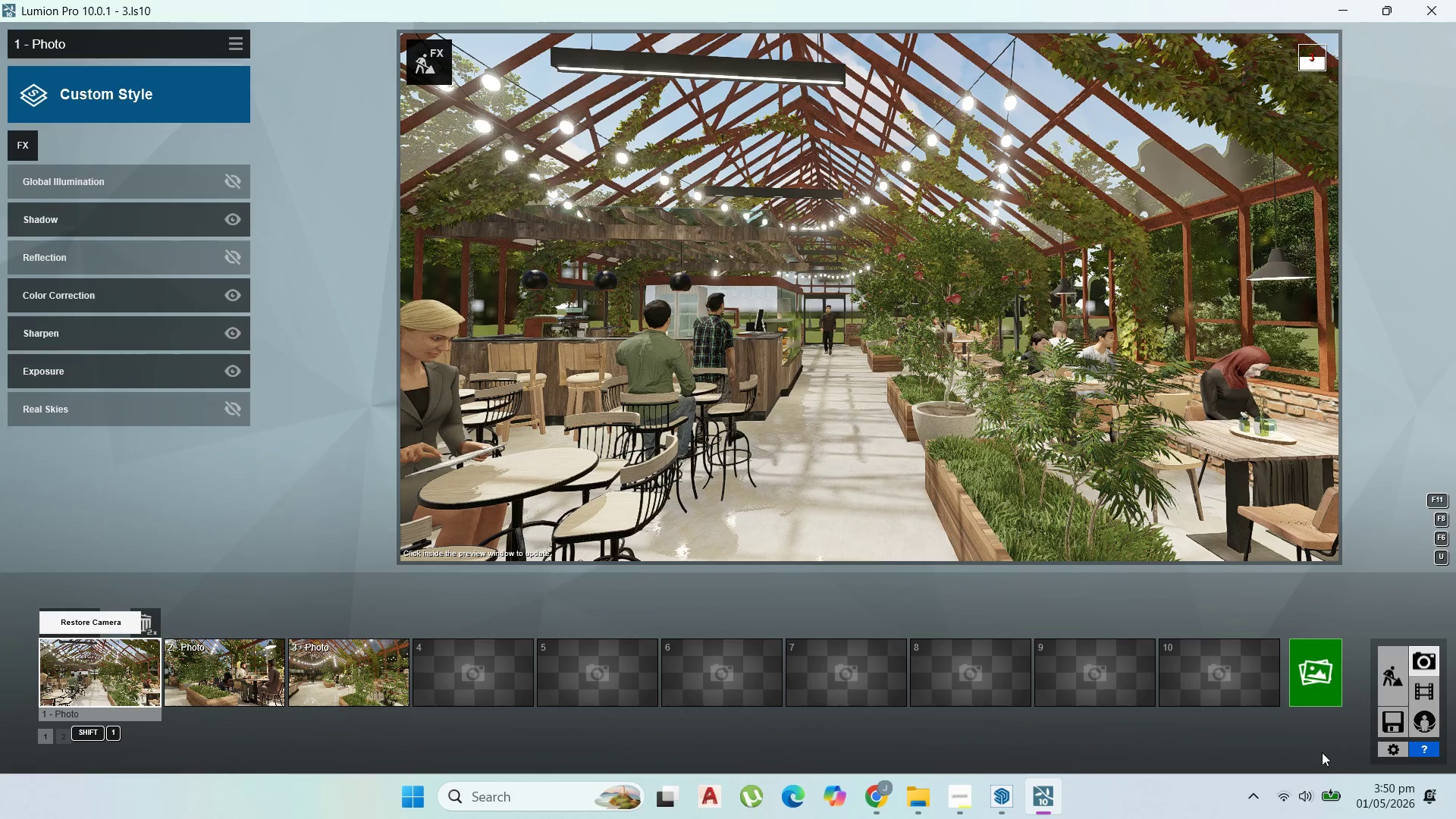 
mouse_move([1383, 698])
 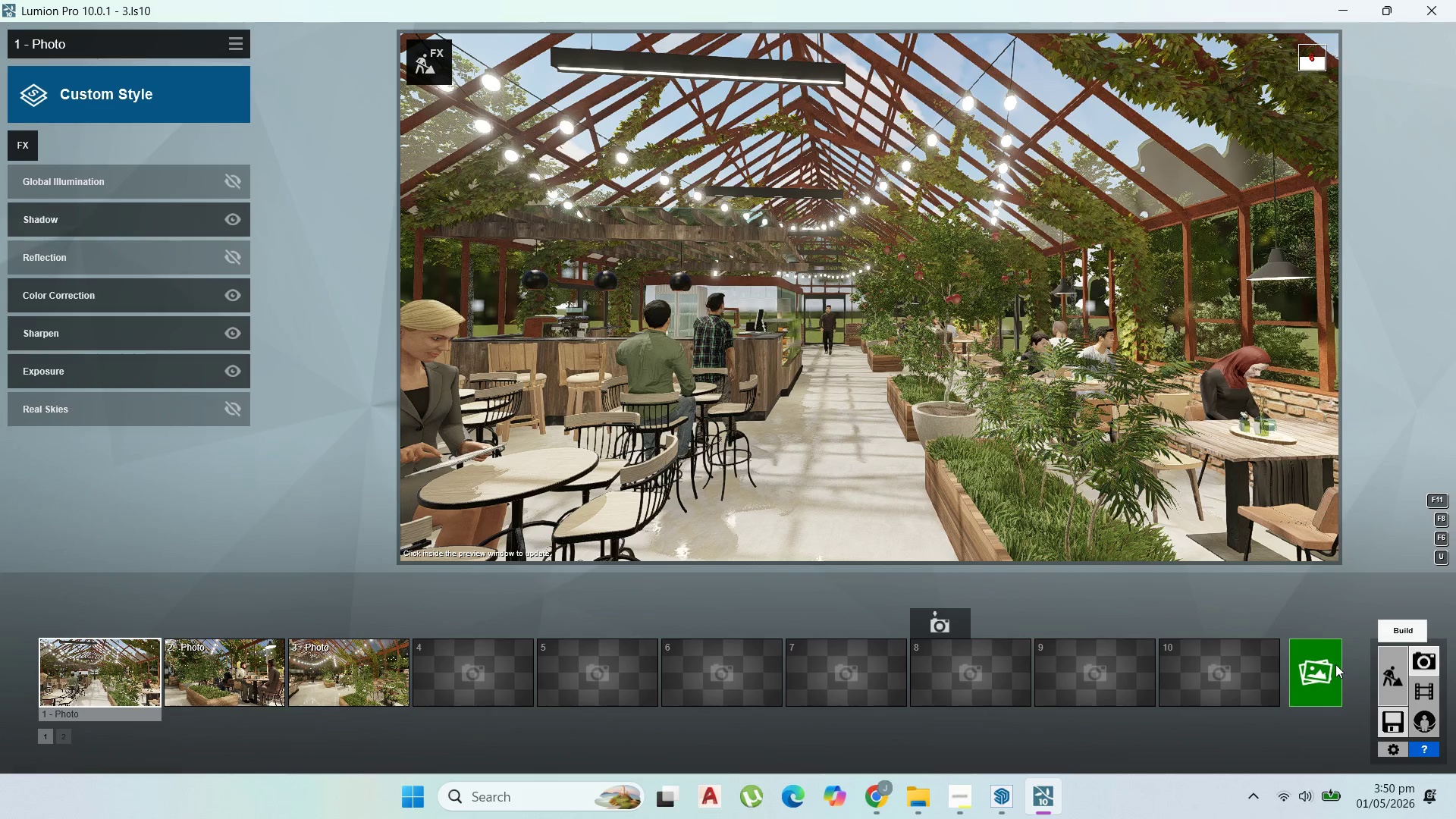 
left_click([1335, 664])
 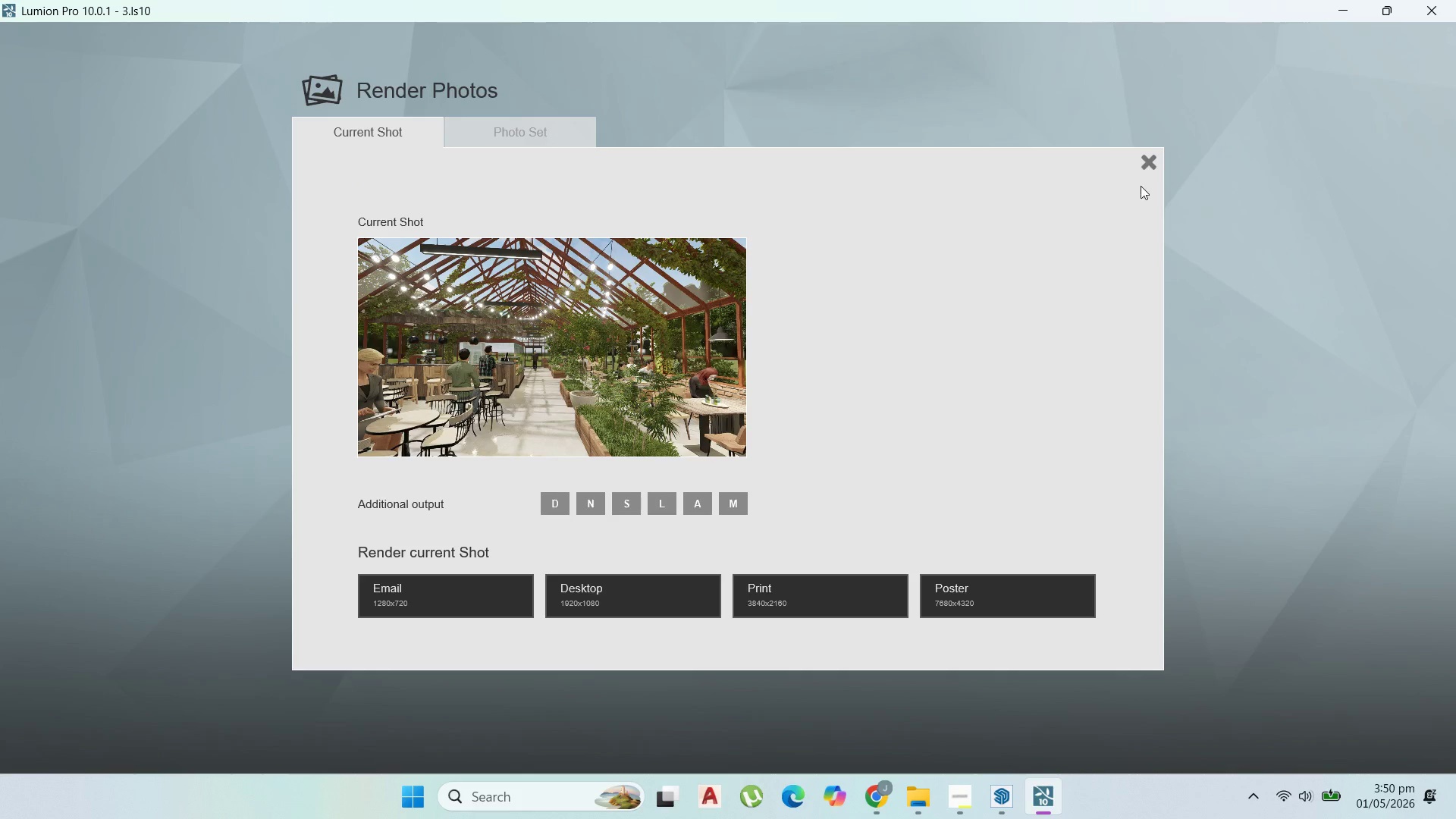 
left_click([1150, 158])
 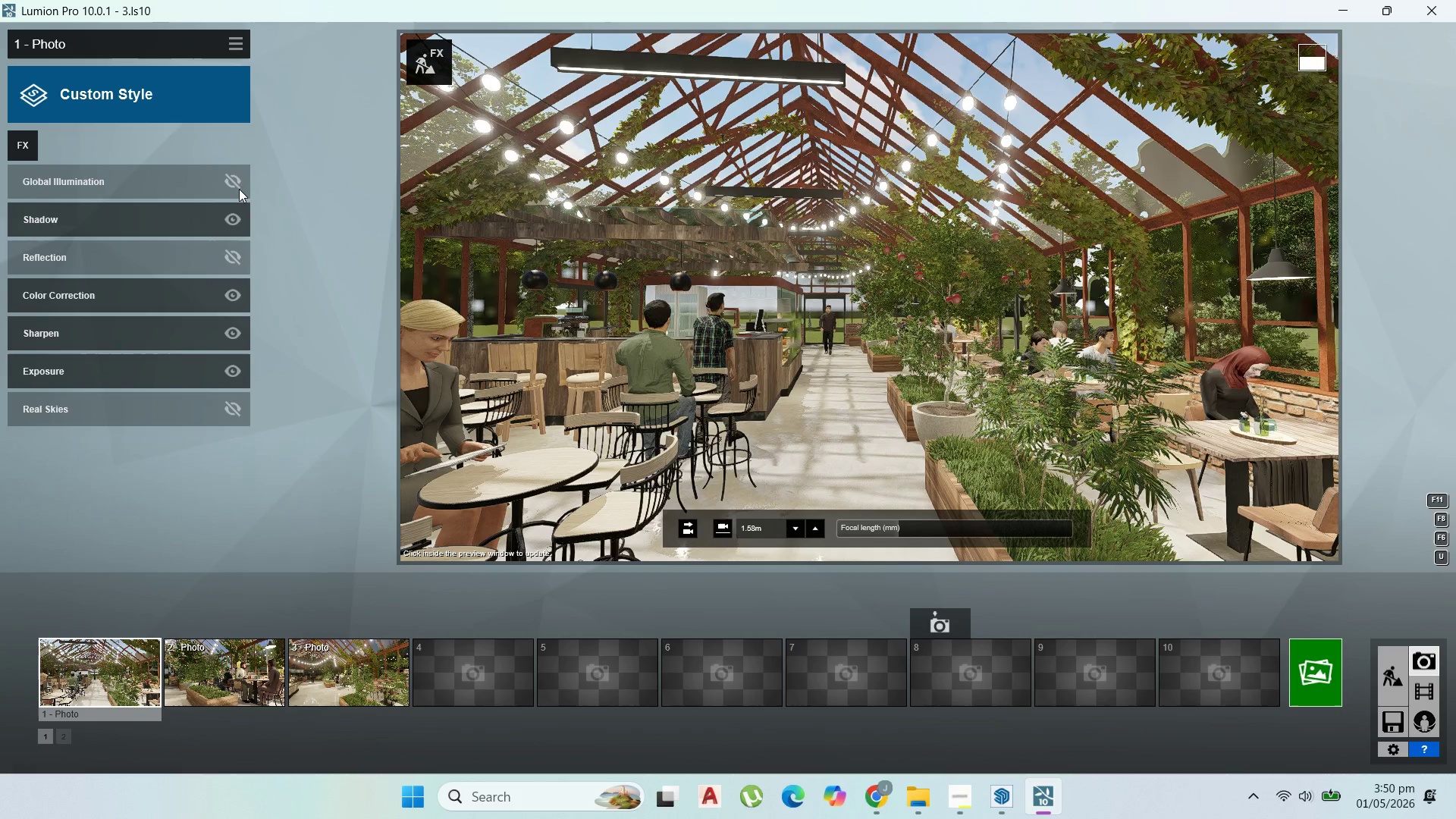 
left_click([234, 187])
 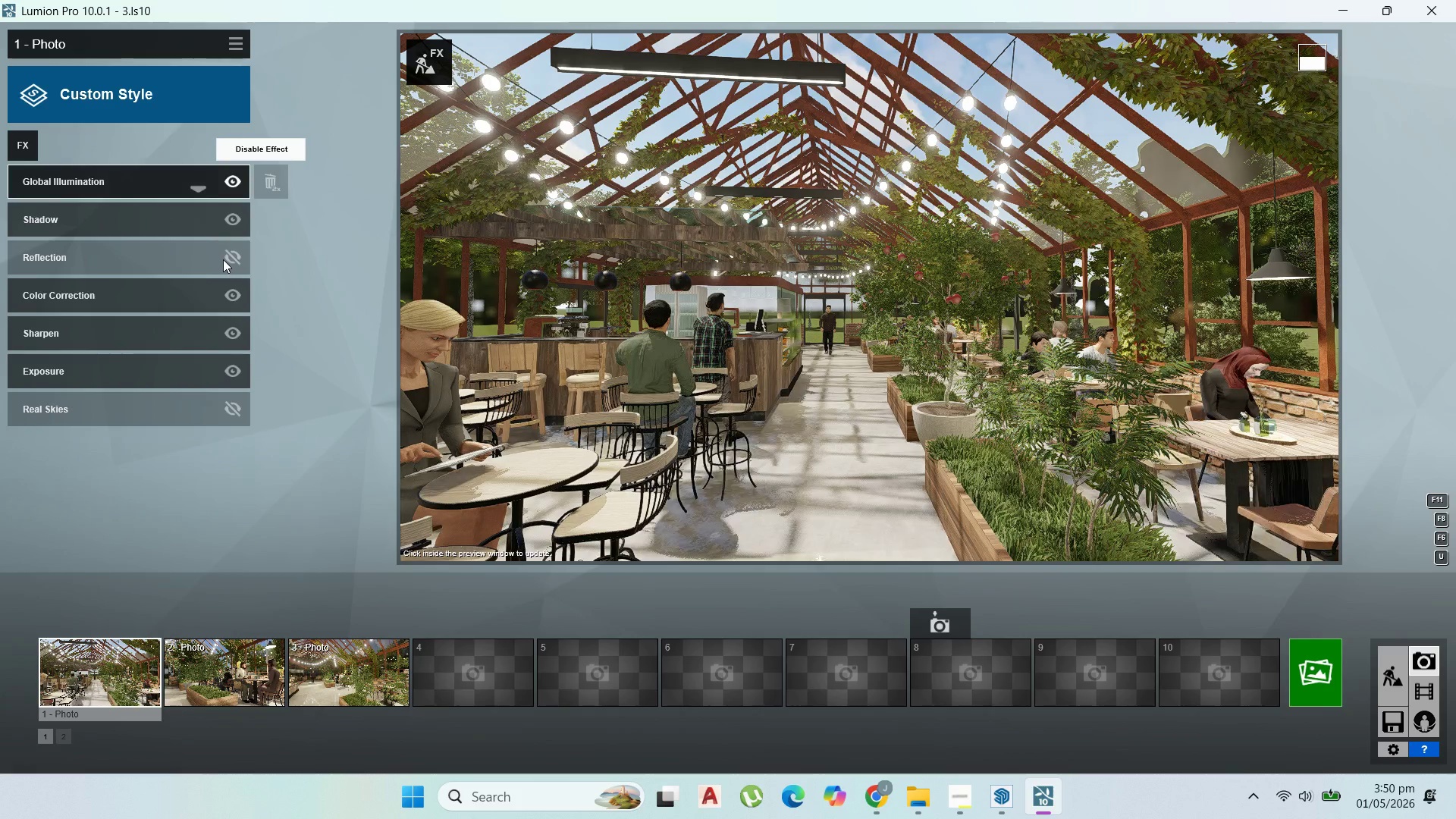 
left_click([227, 259])
 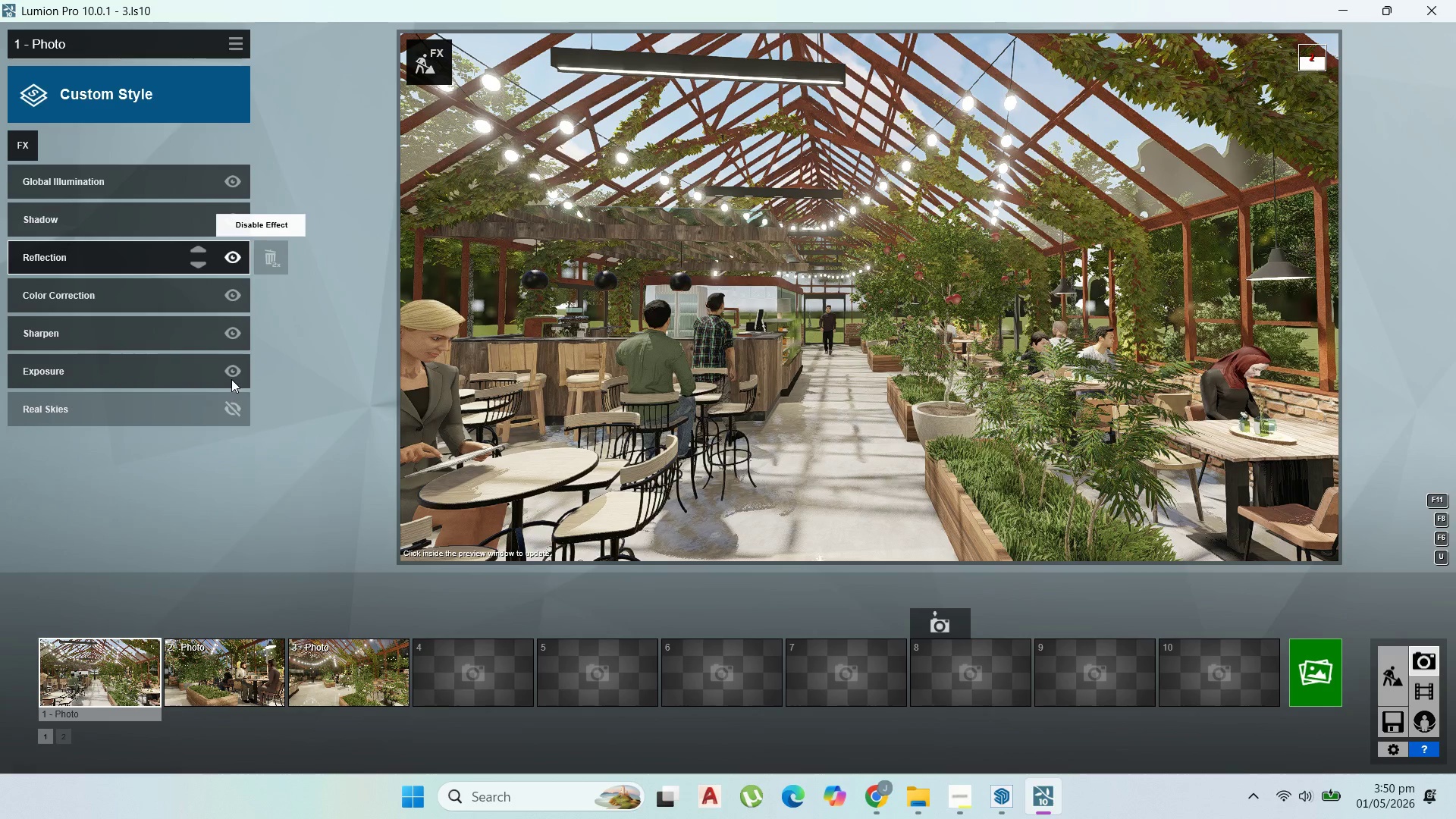 
left_click([234, 407])
 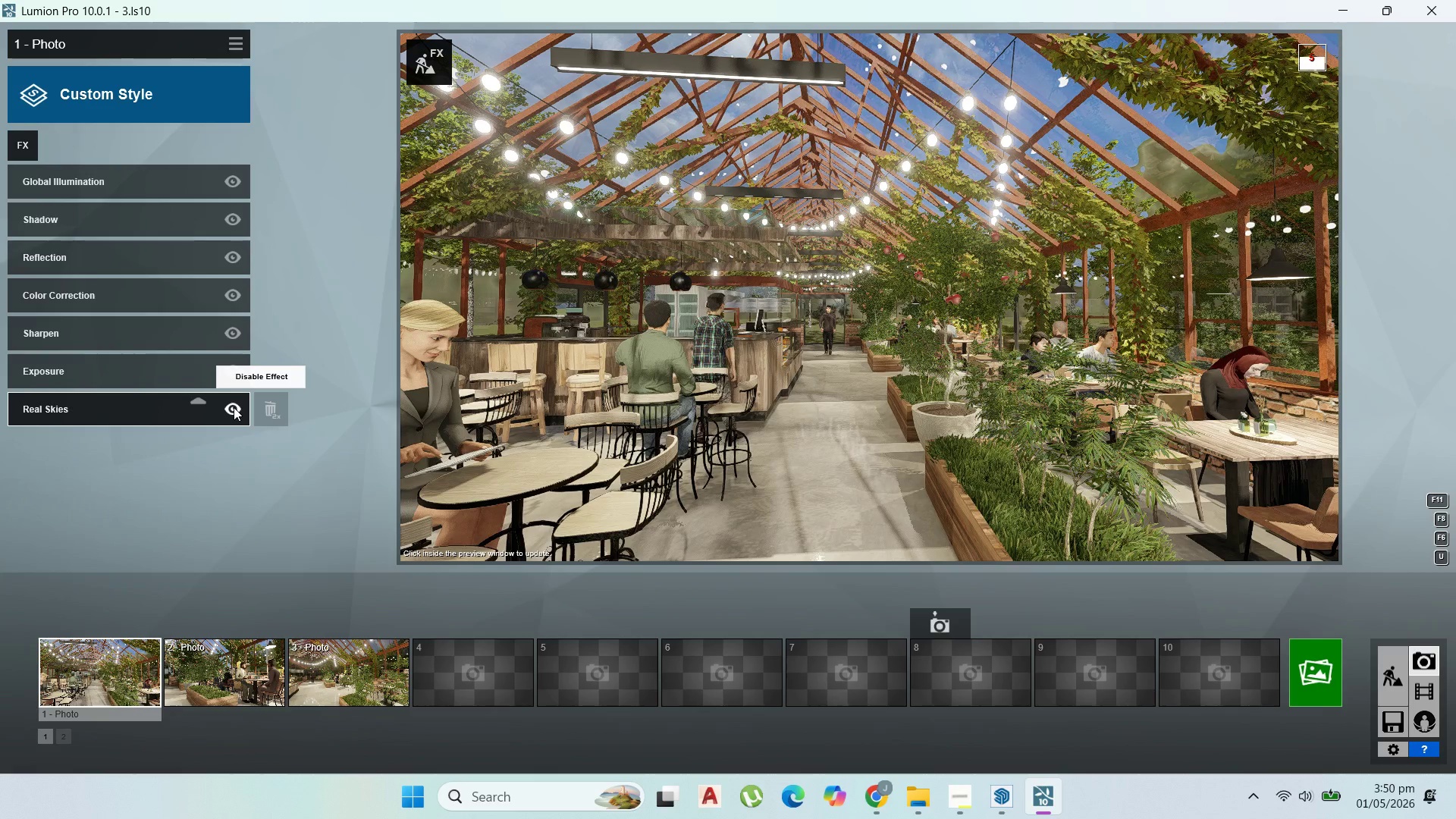 
wait(9.25)
 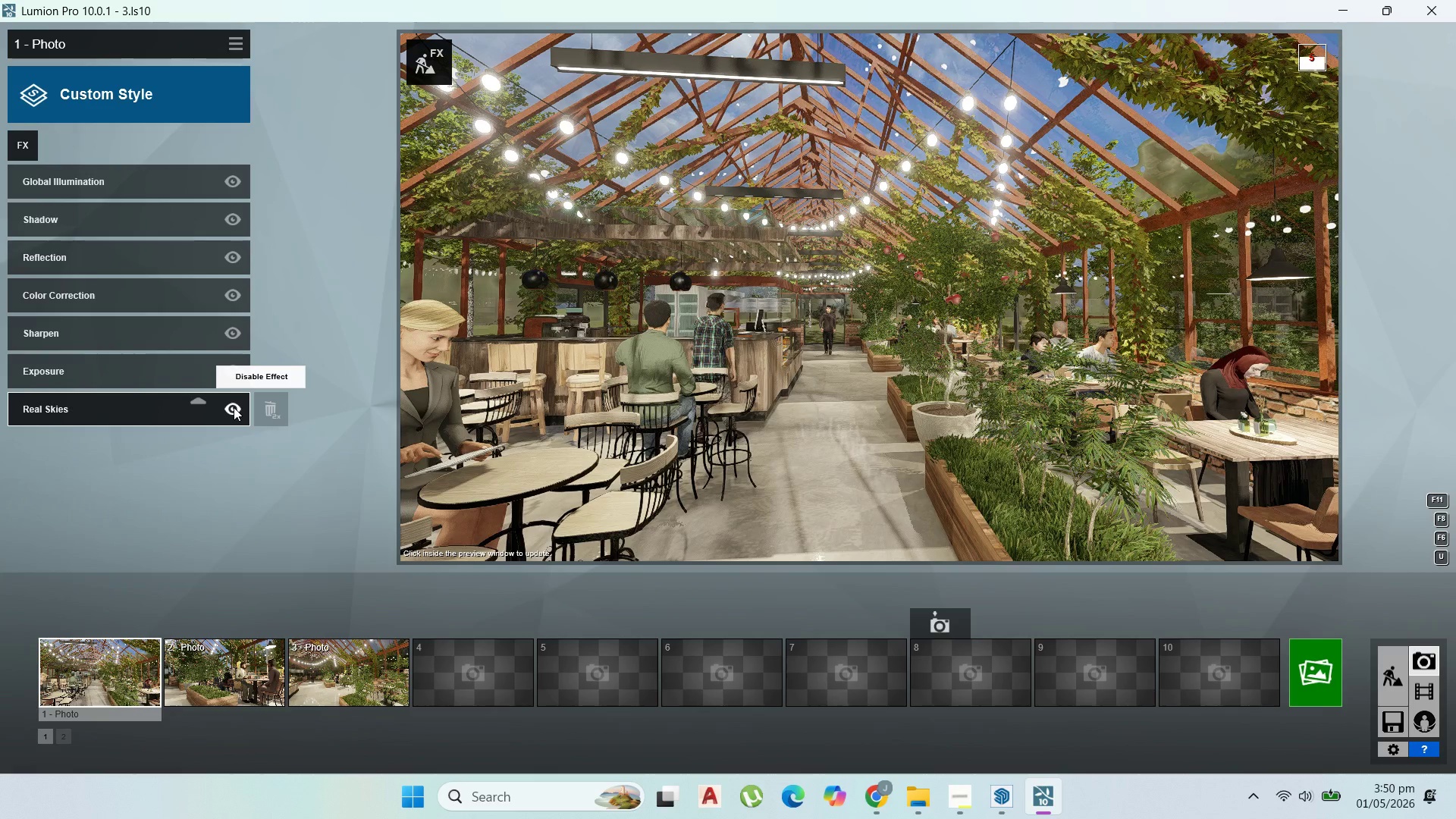 
left_click([1387, 725])
 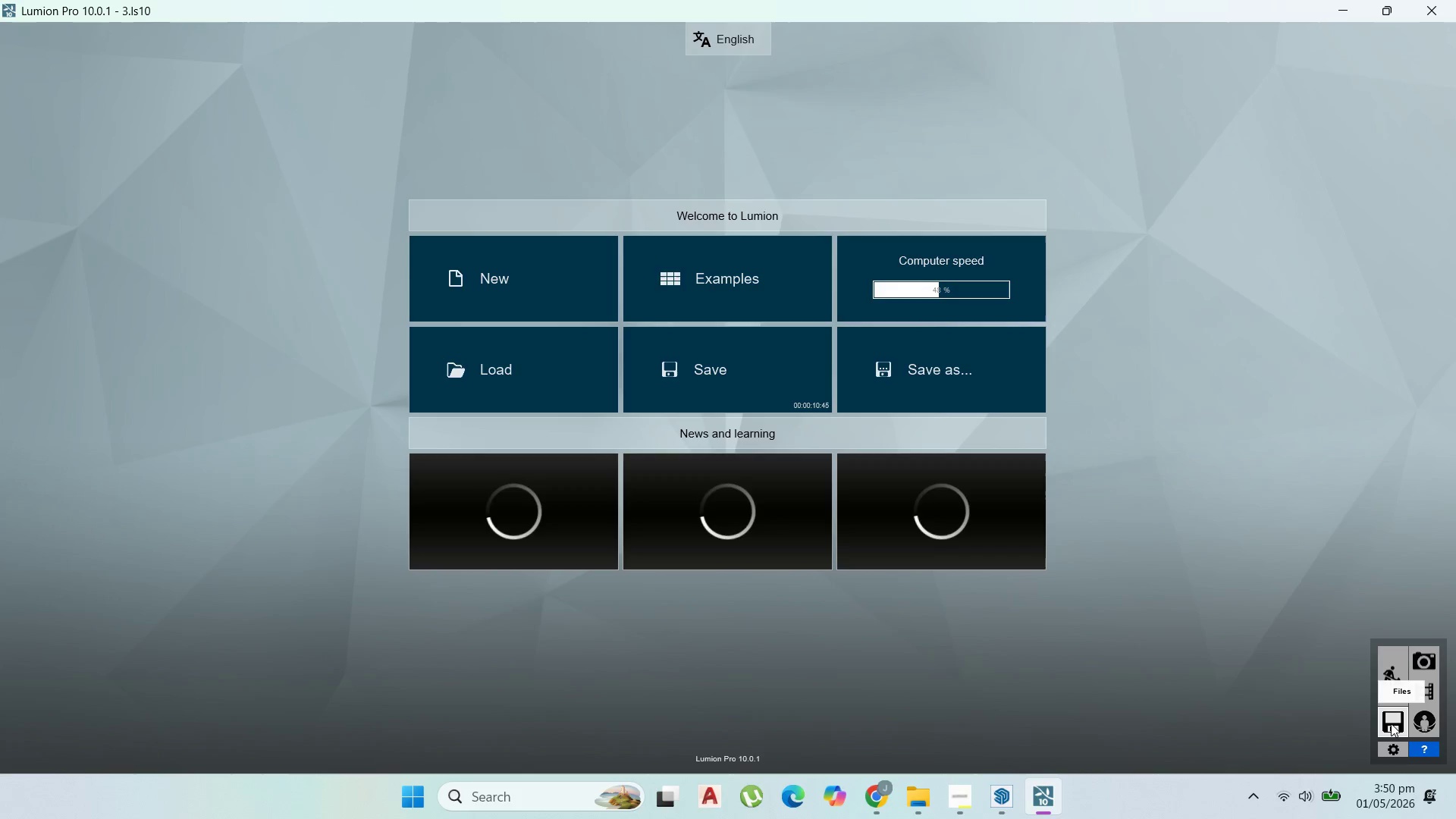 
left_click([735, 385])
 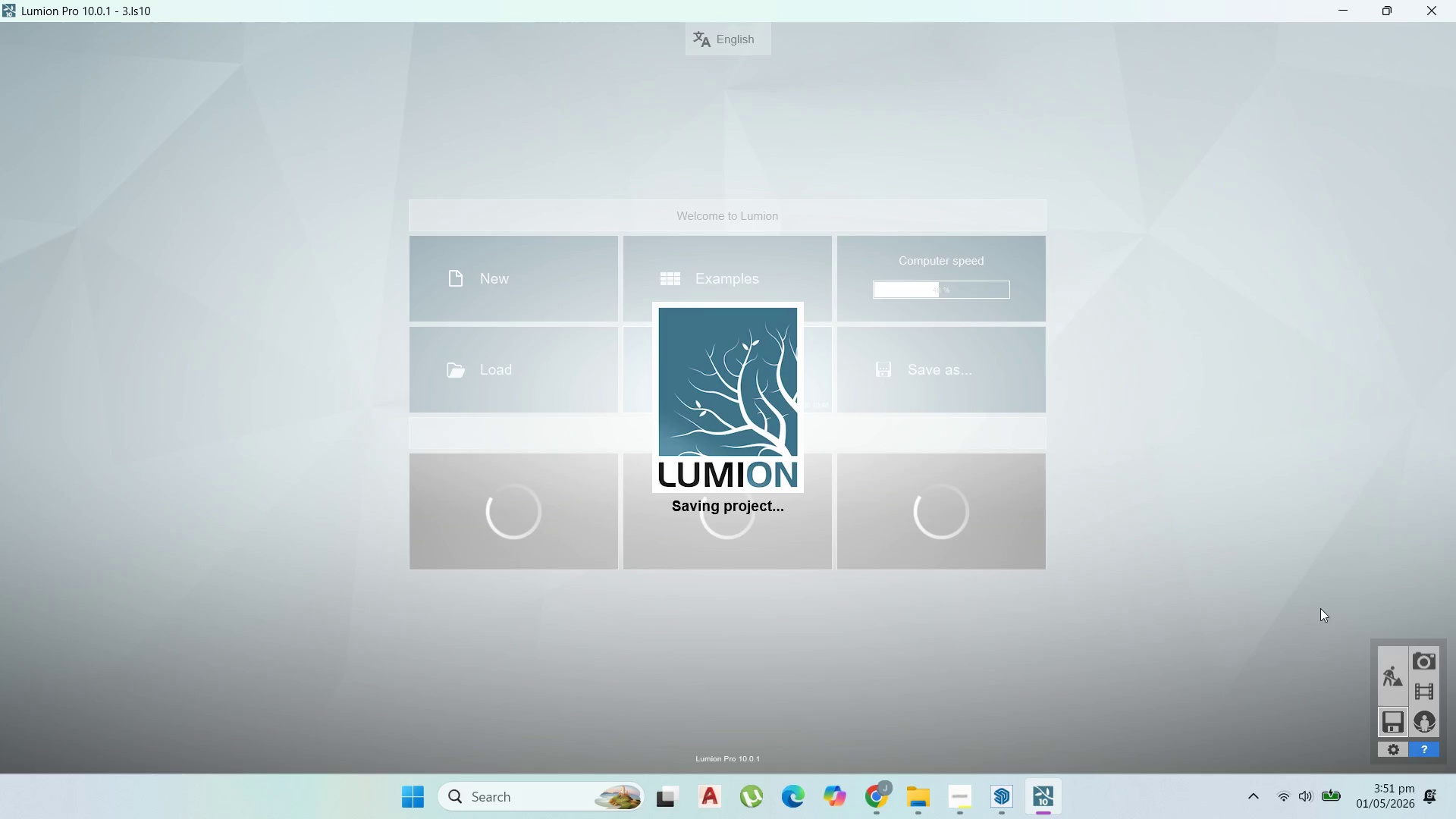 
wait(9.19)
 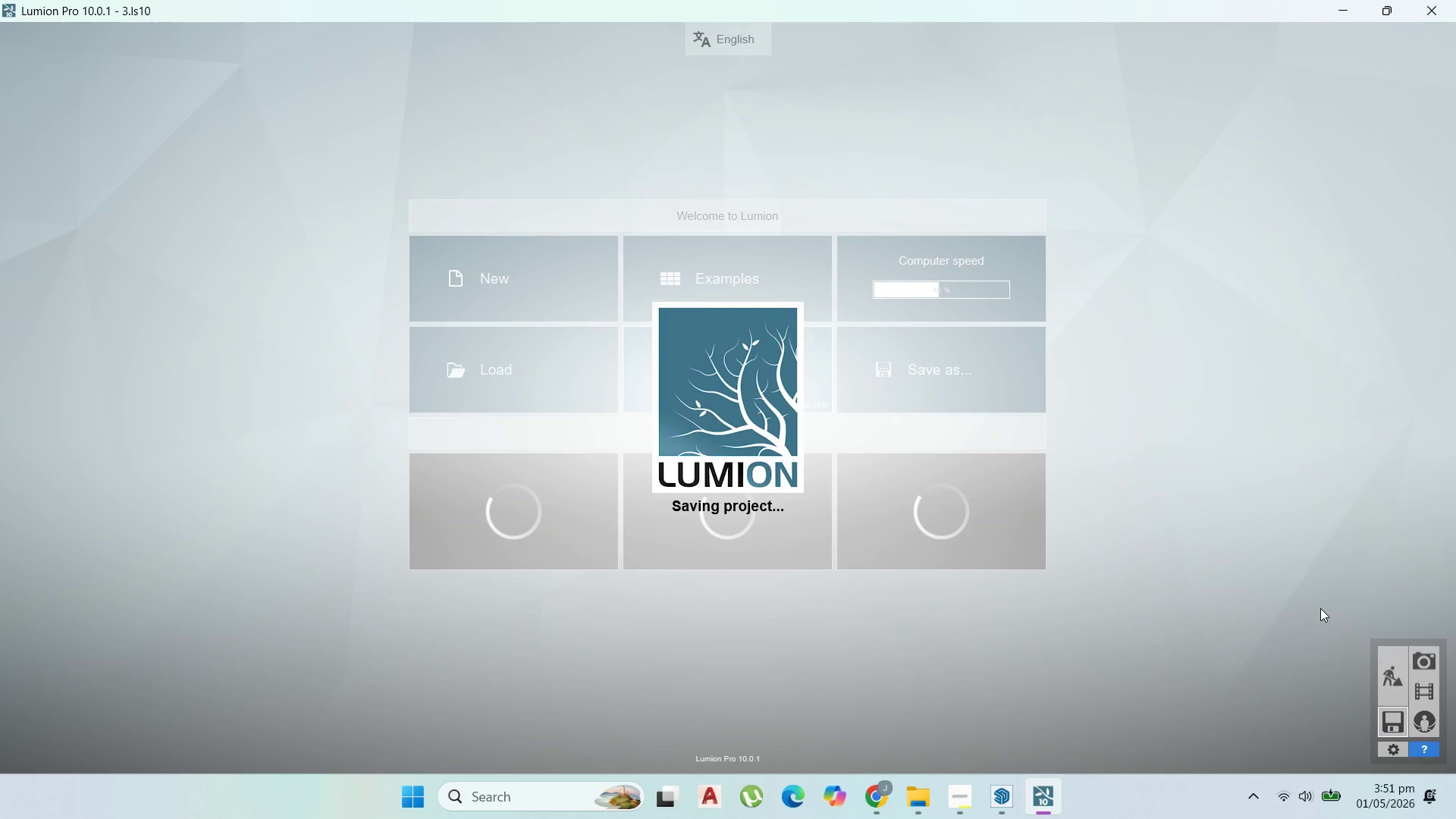 
double_click([1426, 662])
 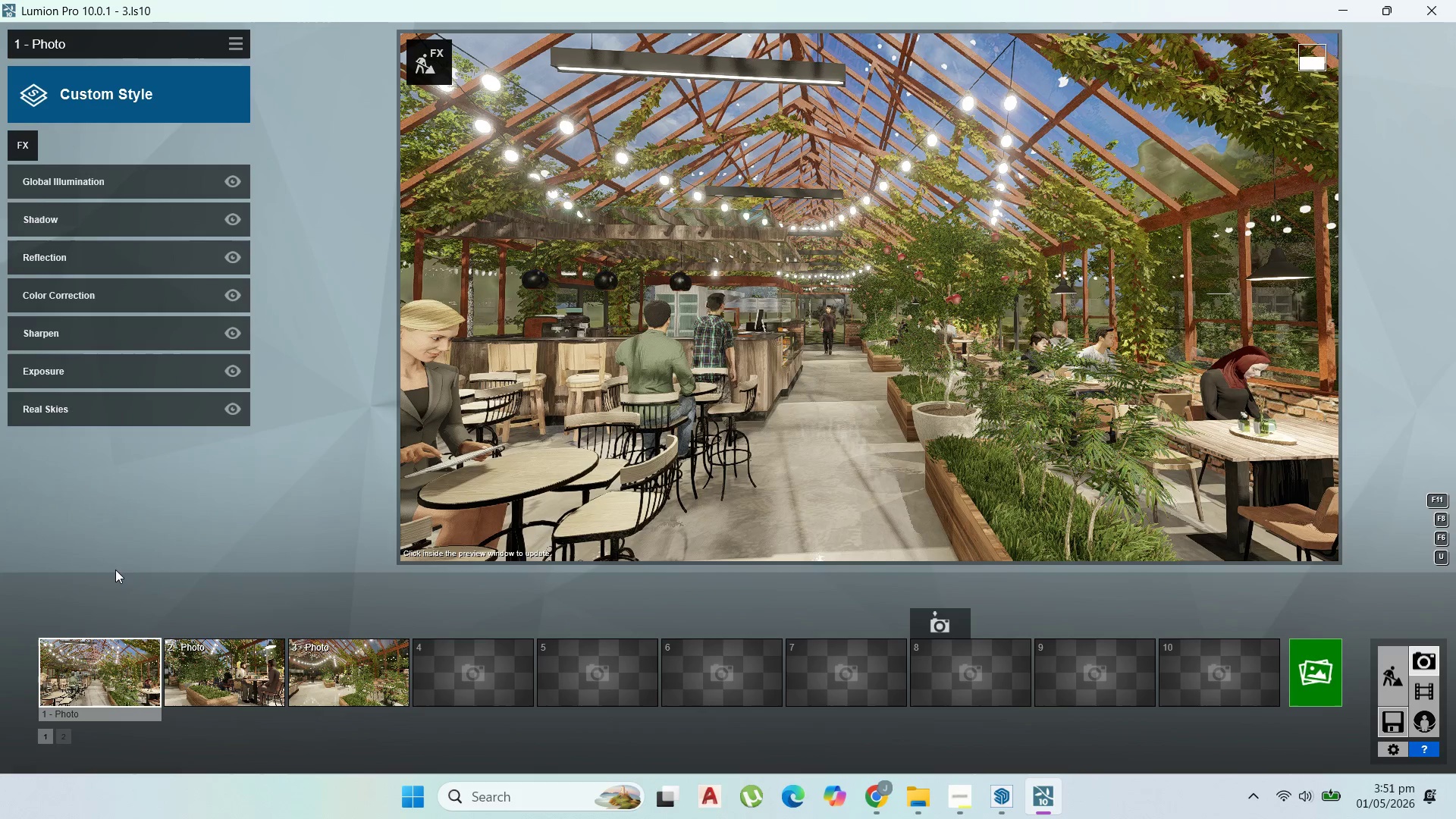 
left_click([134, 661])
 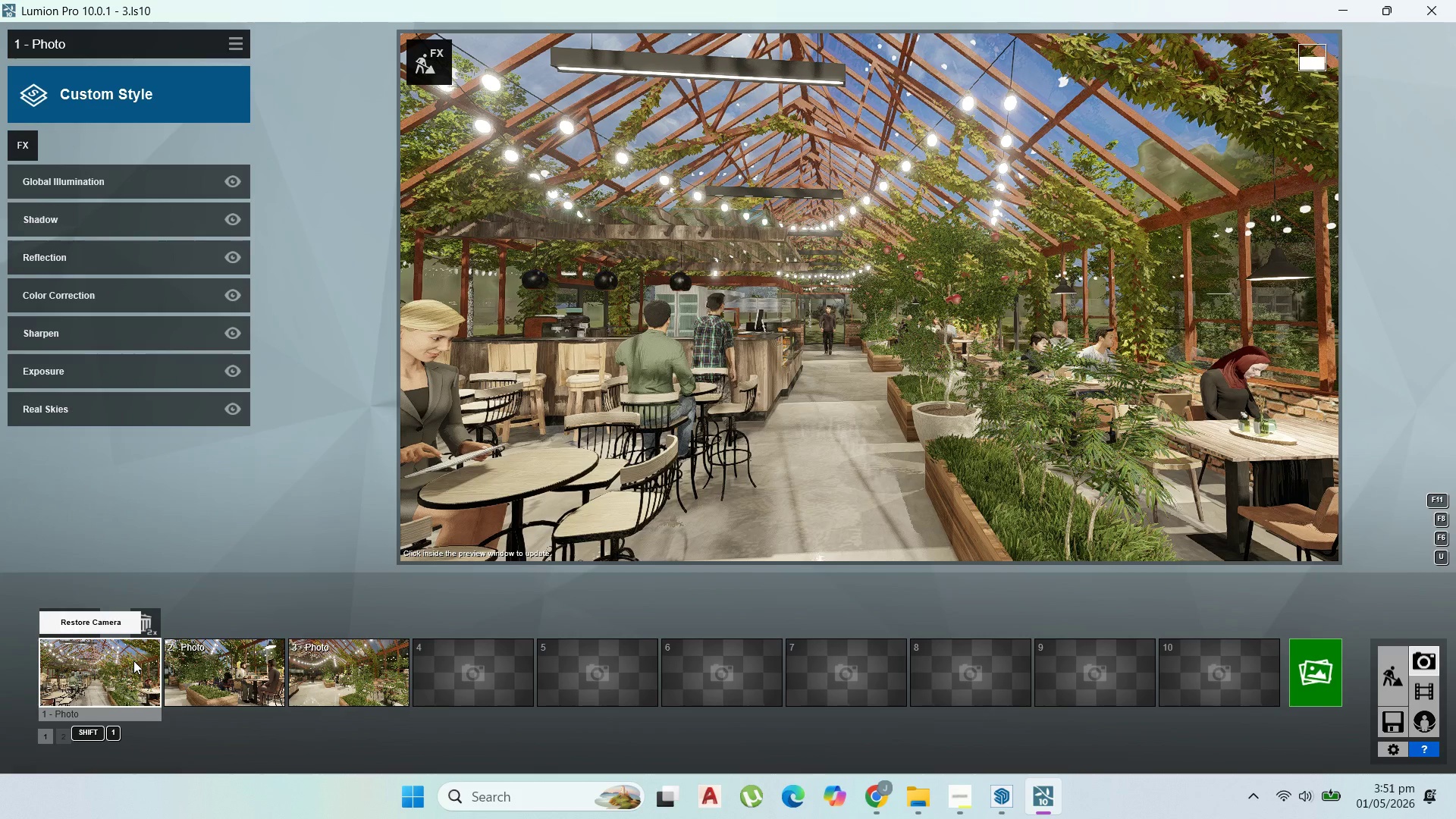 
left_click([133, 661])
 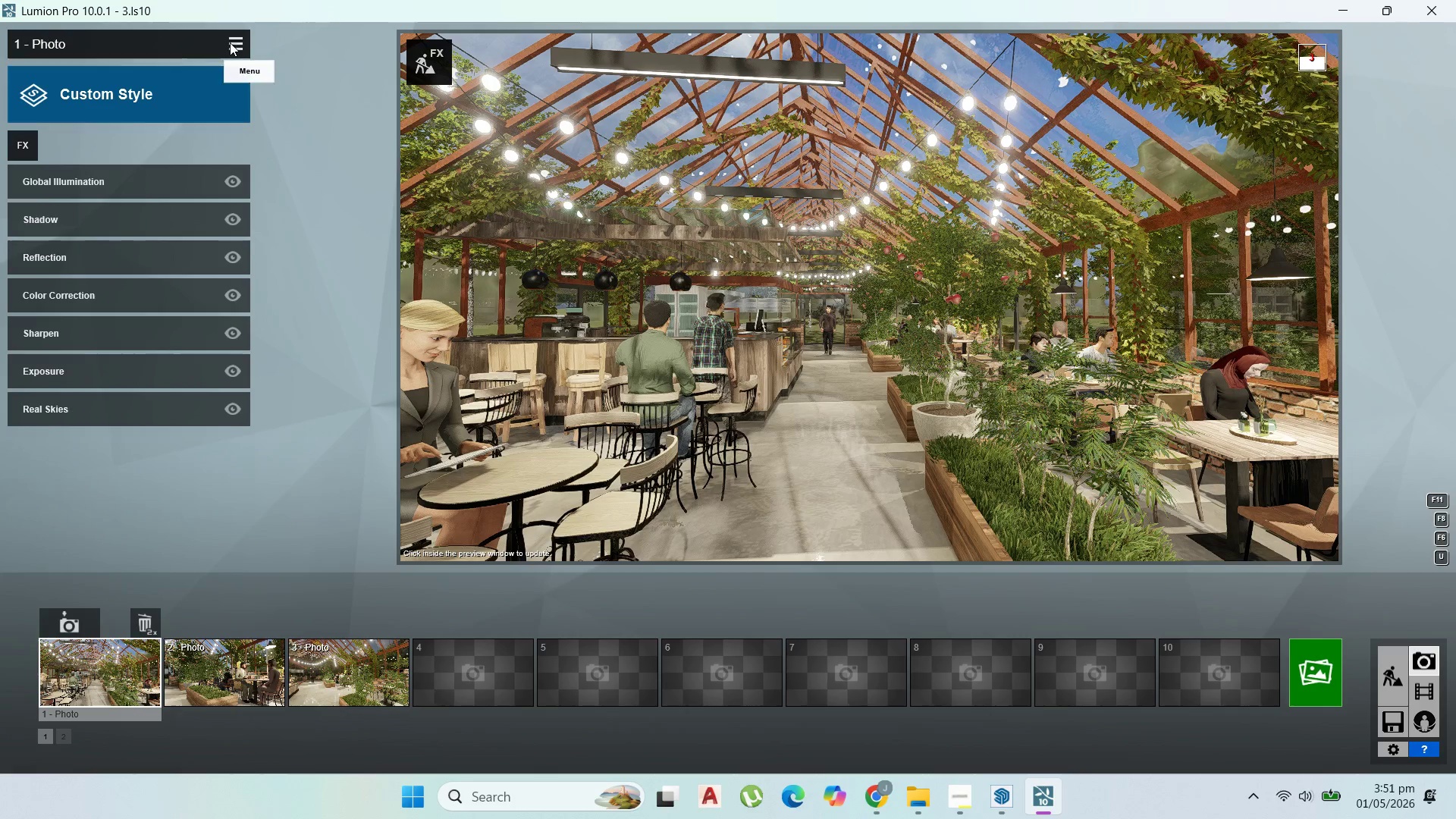 
wait(5.81)
 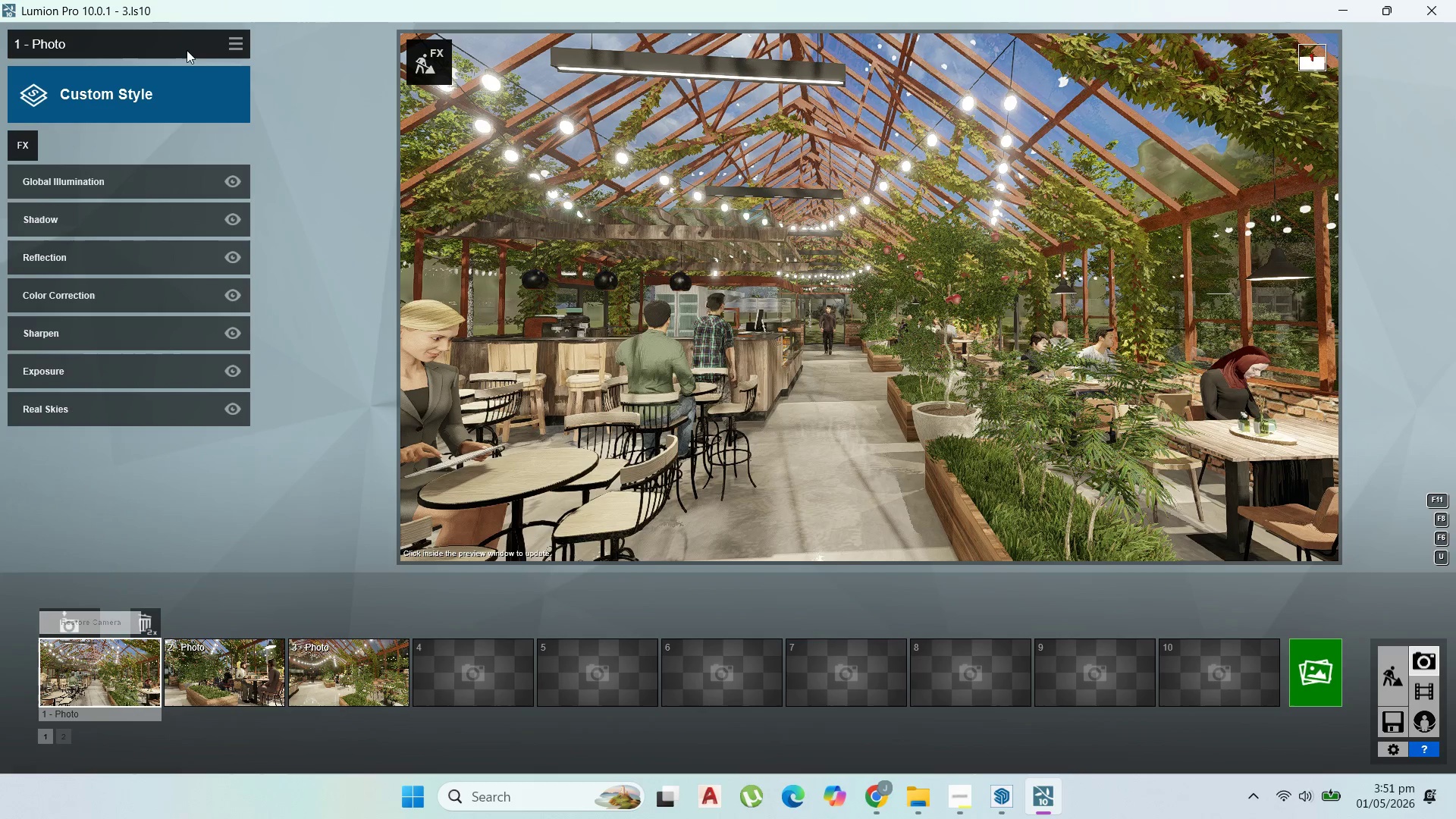 
left_click([1330, 689])
 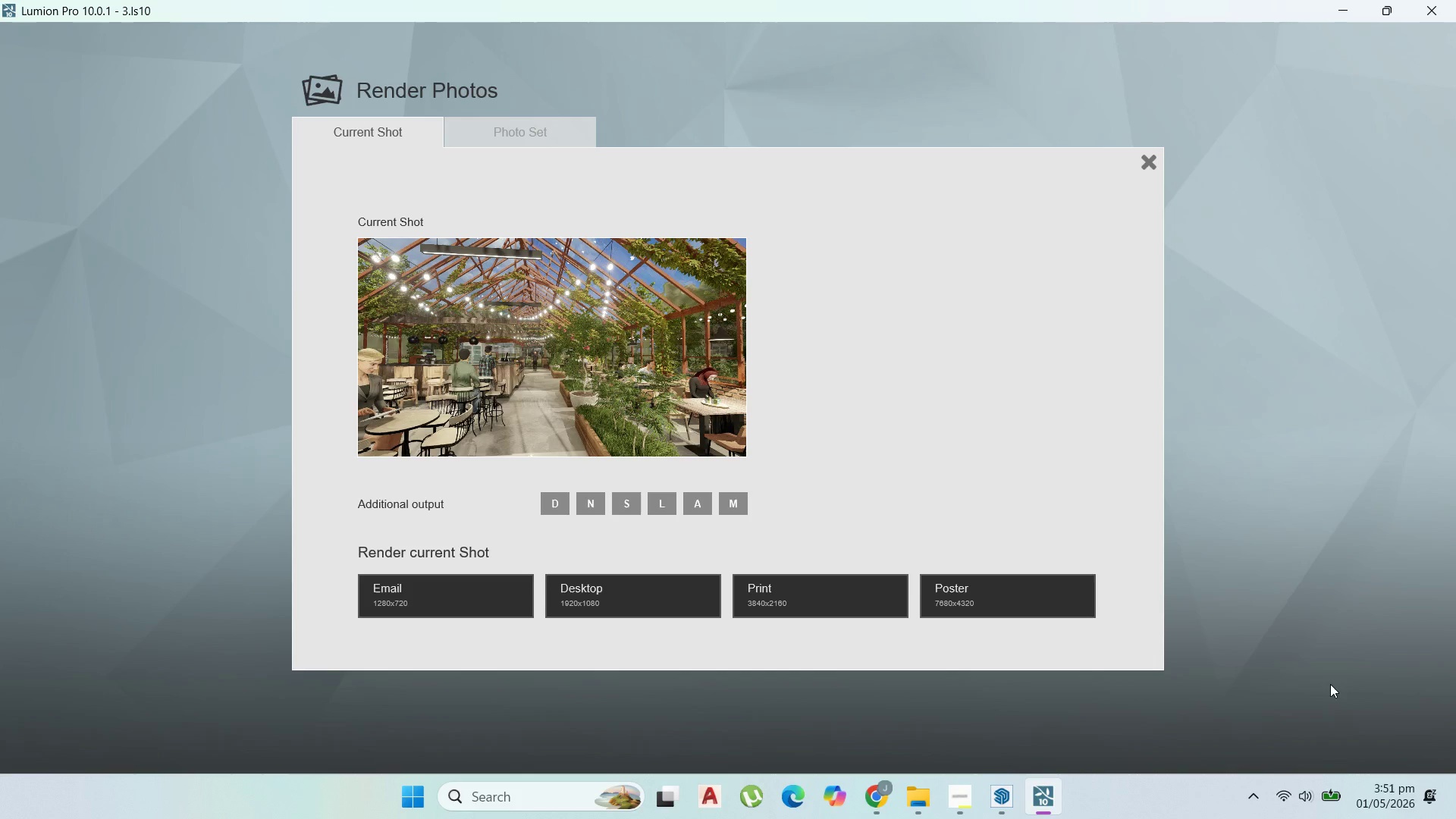 
left_click([783, 606])
 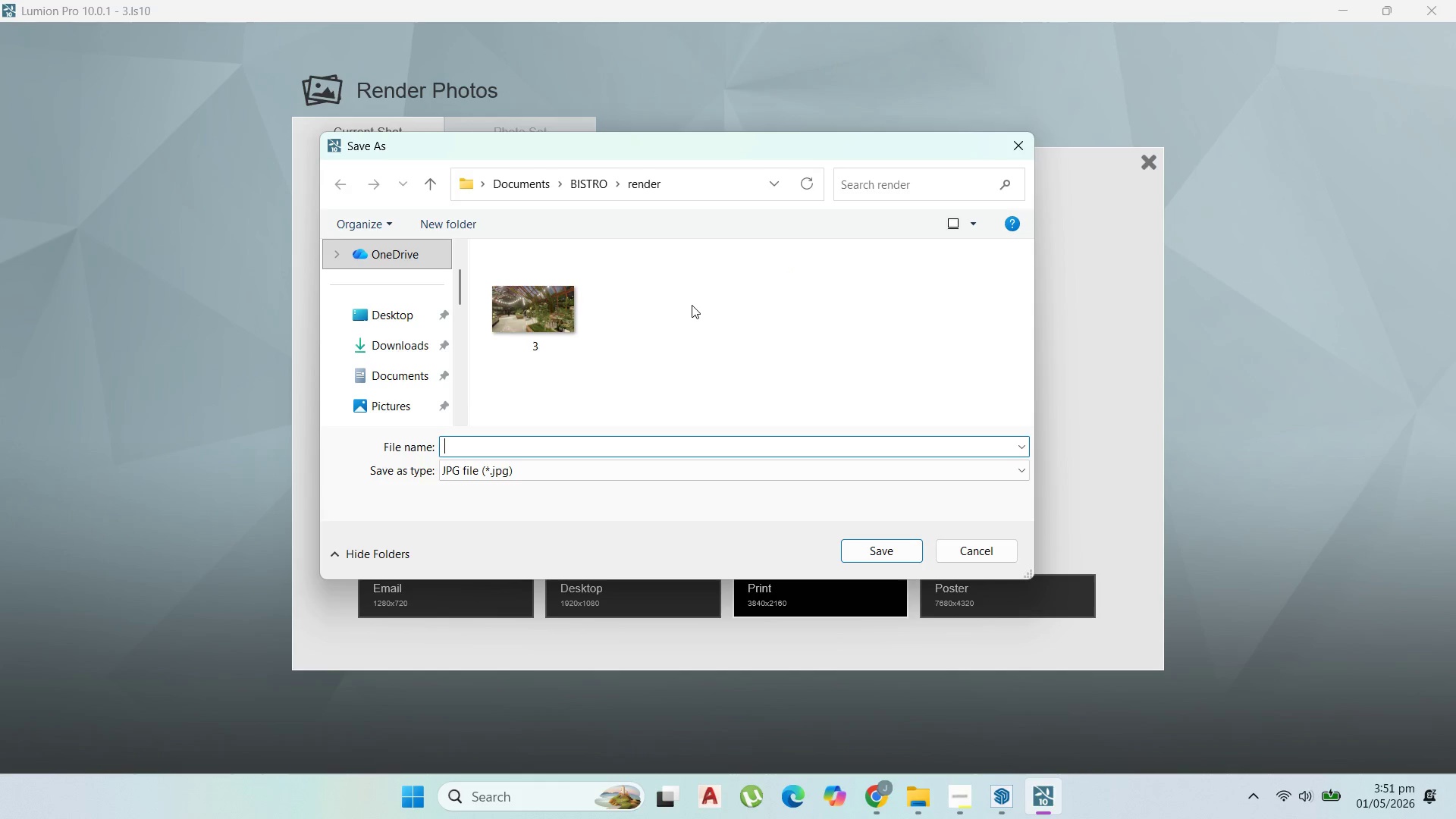 
key(1)
 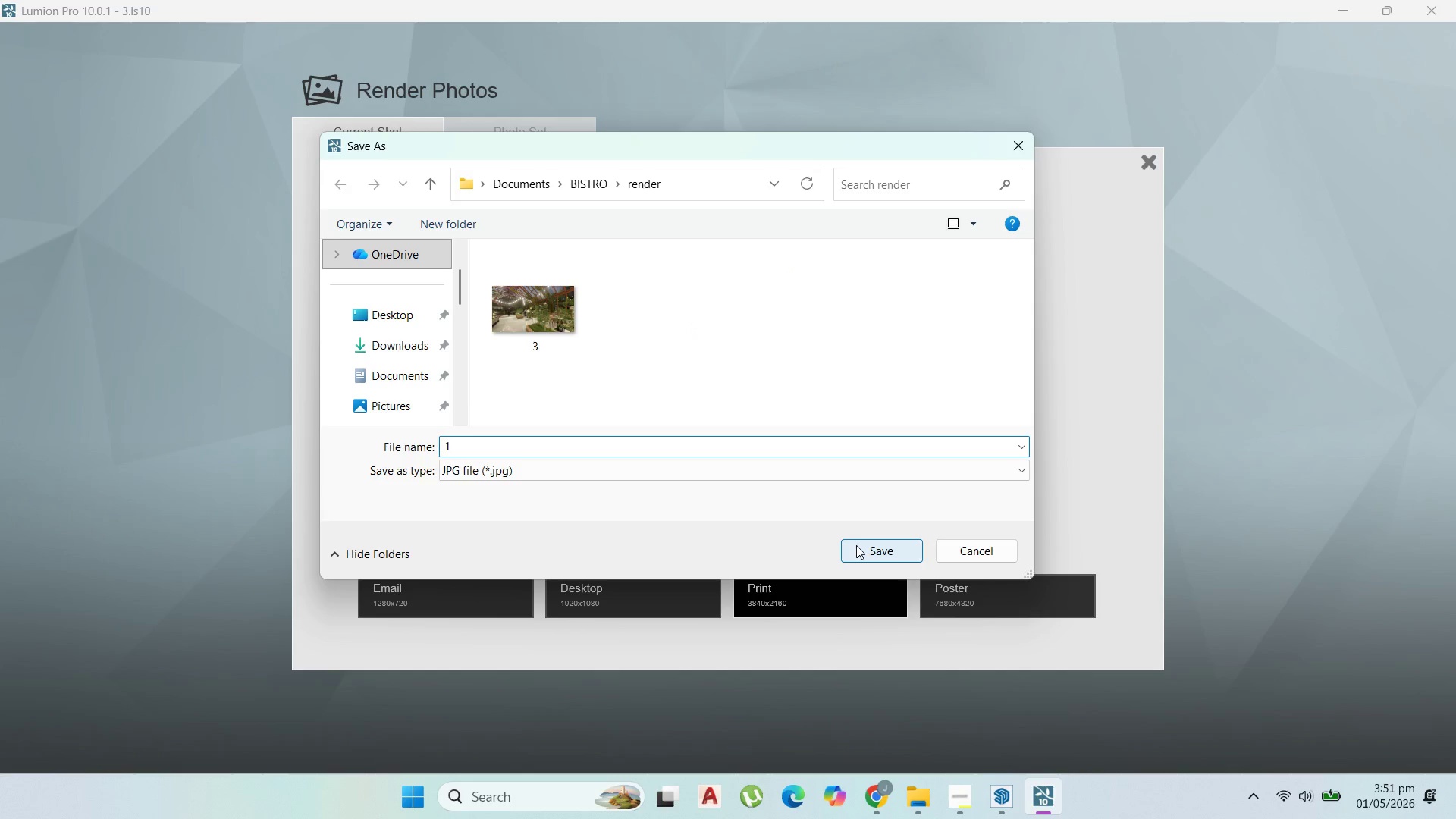 
left_click([856, 545])
 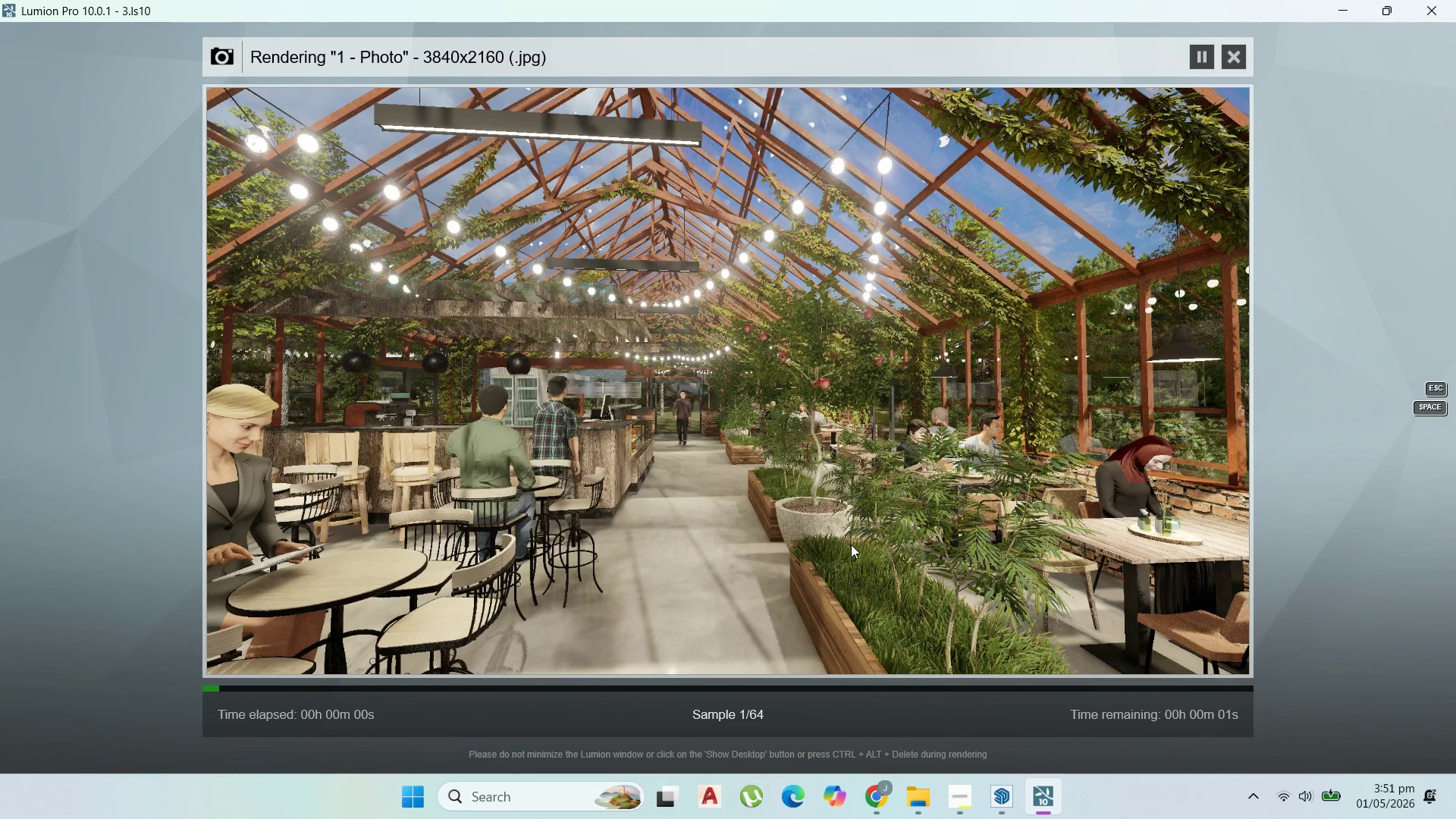 
wait(8.19)
 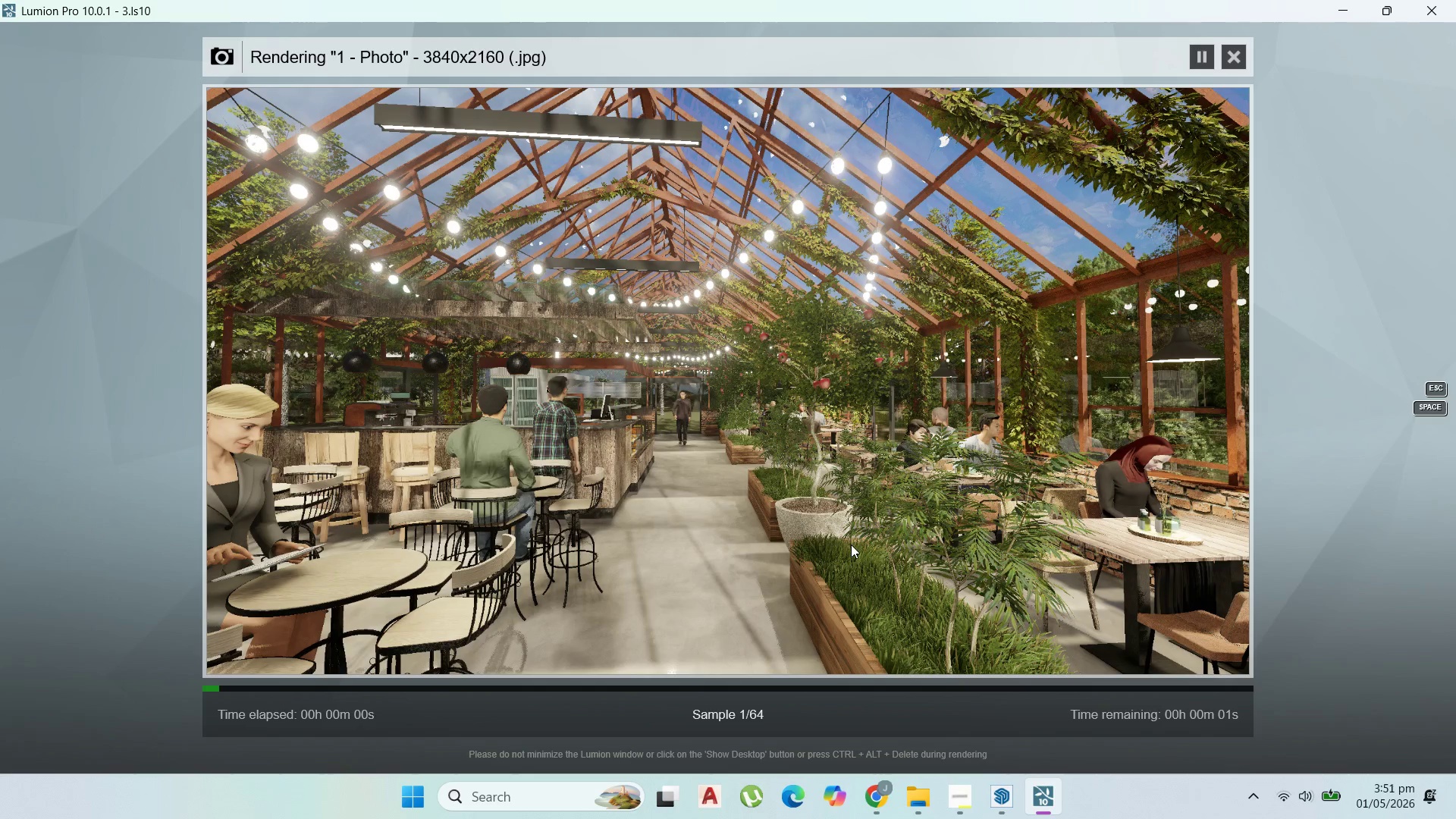 
left_click([992, 536])